 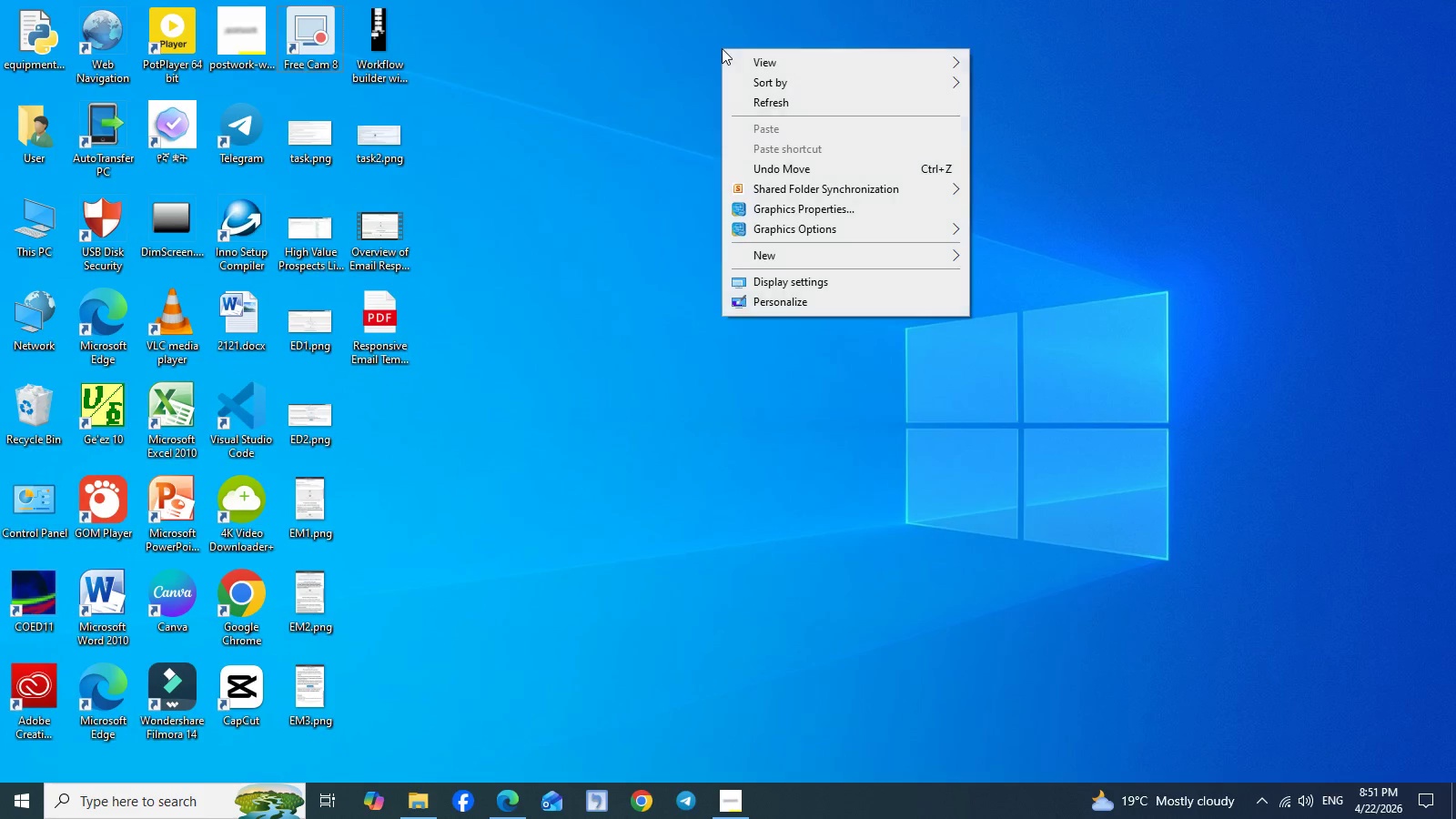 
left_click([750, 97])
 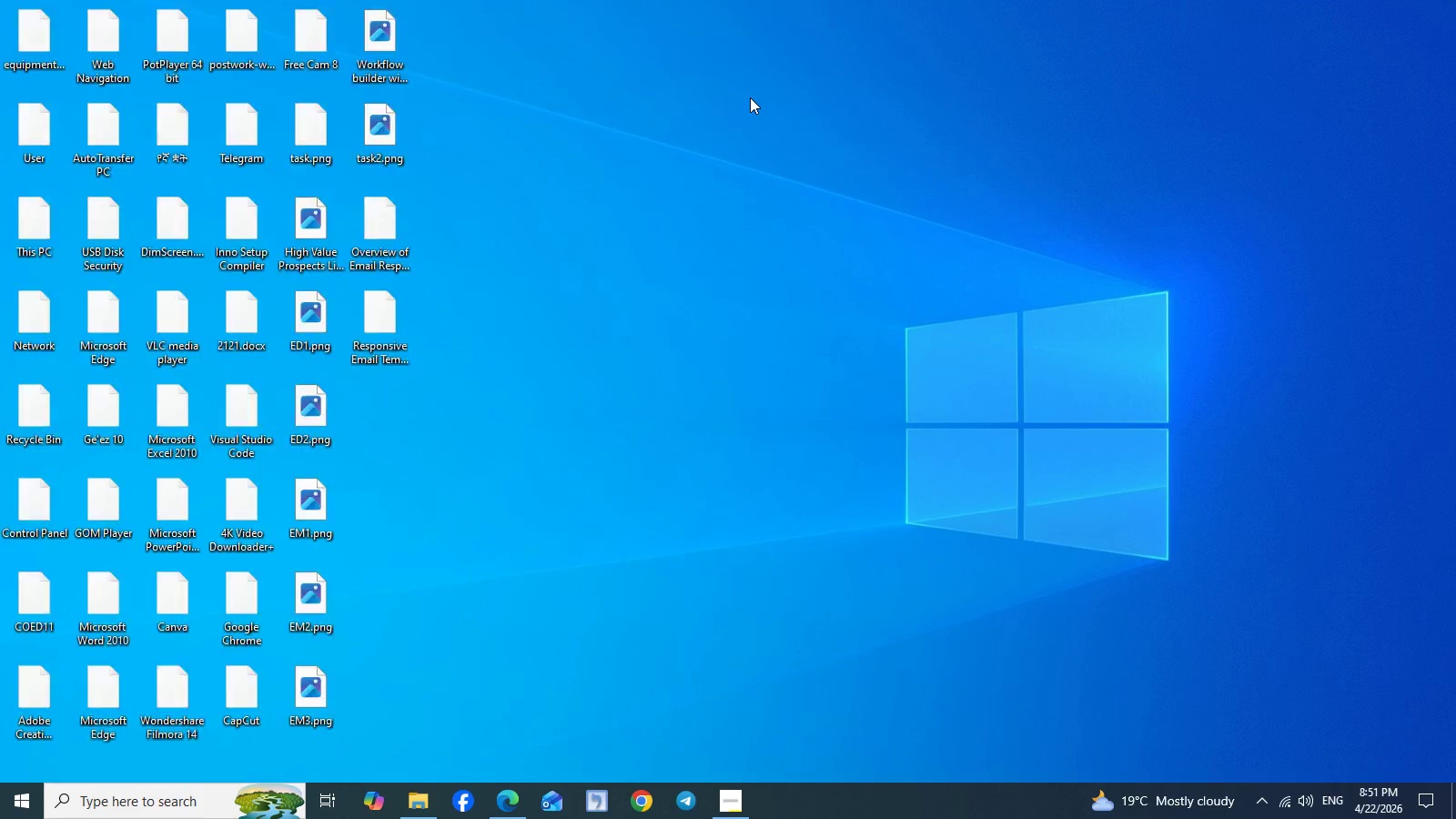 
right_click([750, 97])
 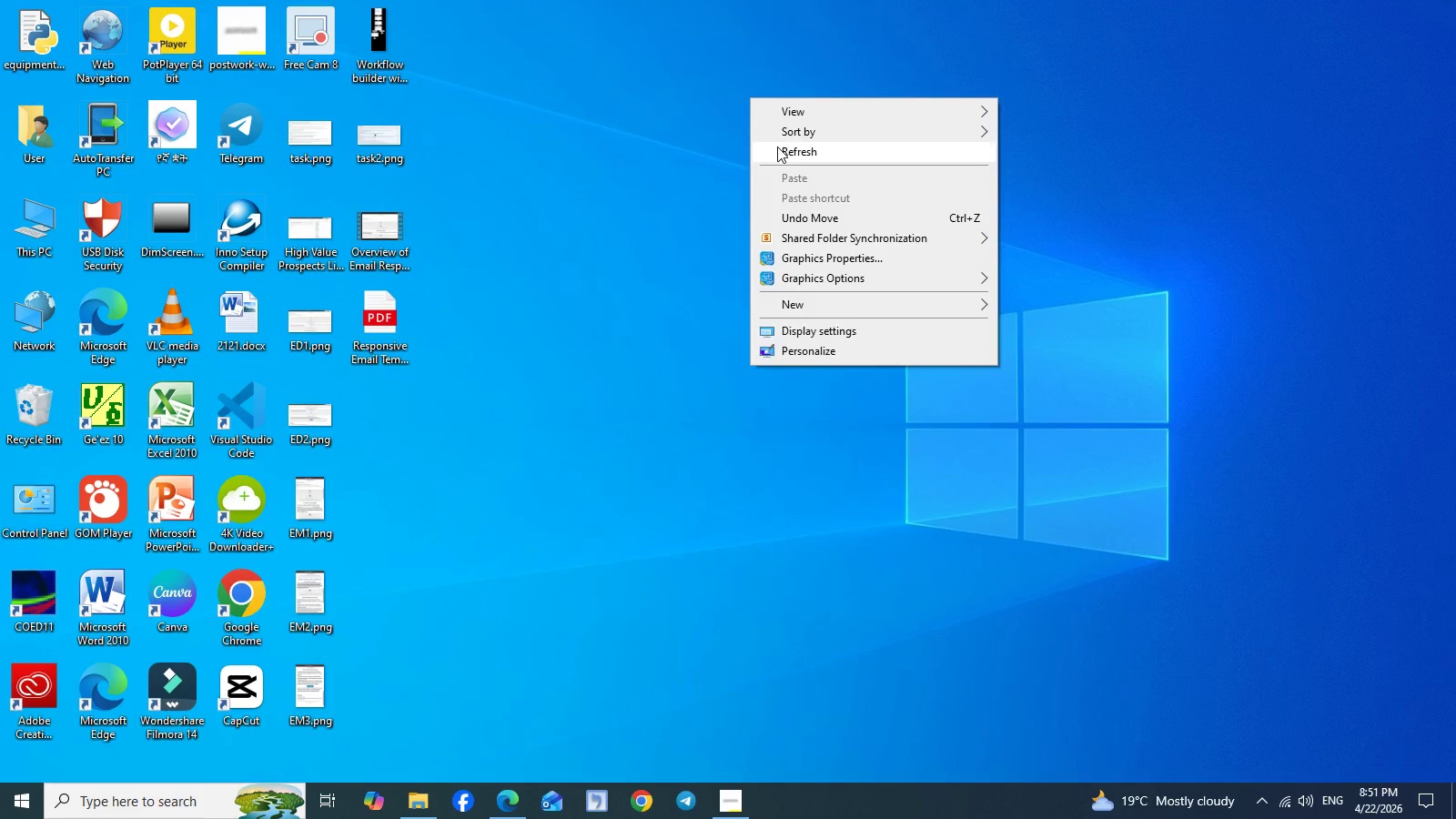 
left_click([777, 147])
 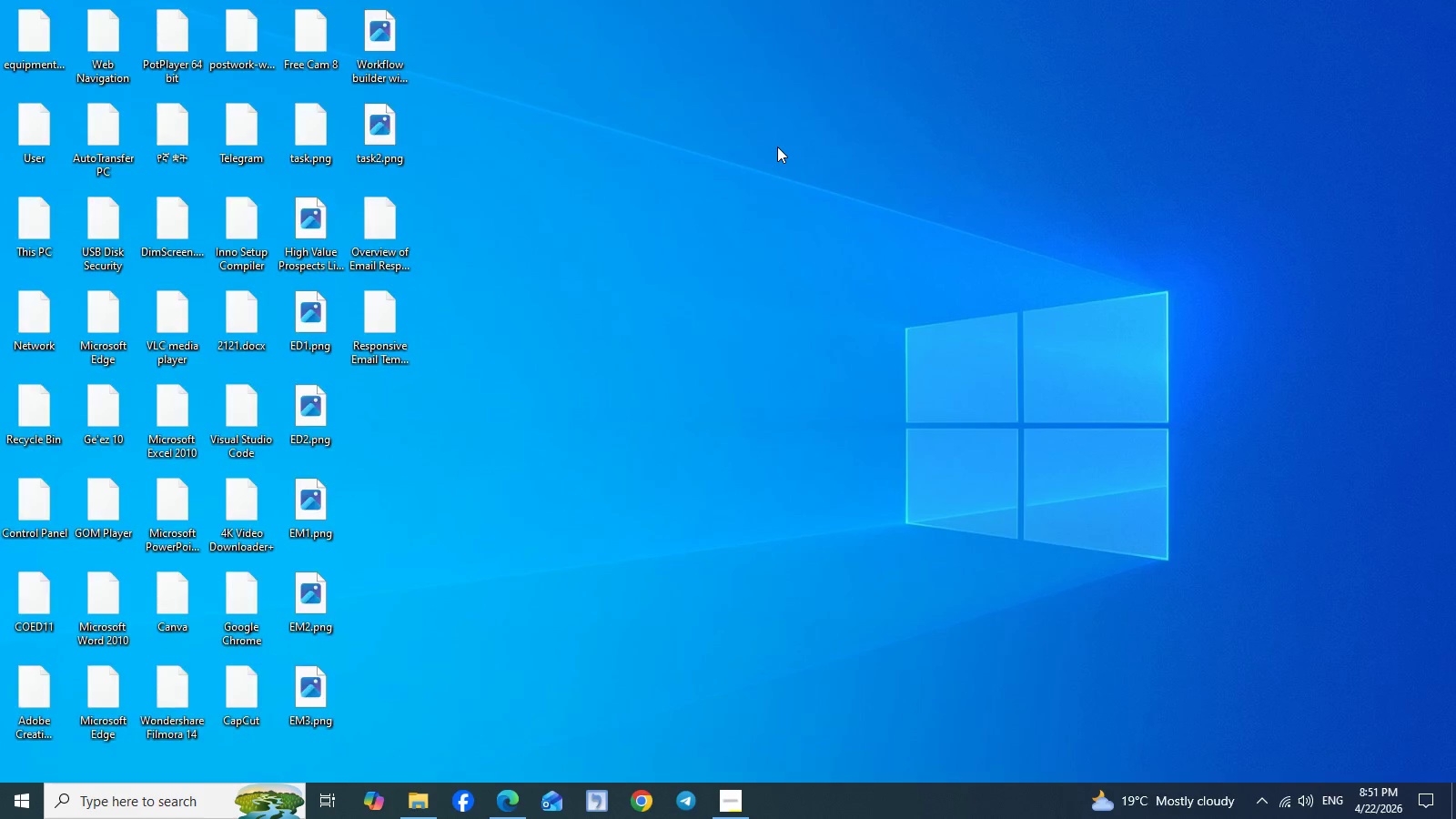 
right_click([777, 147])
 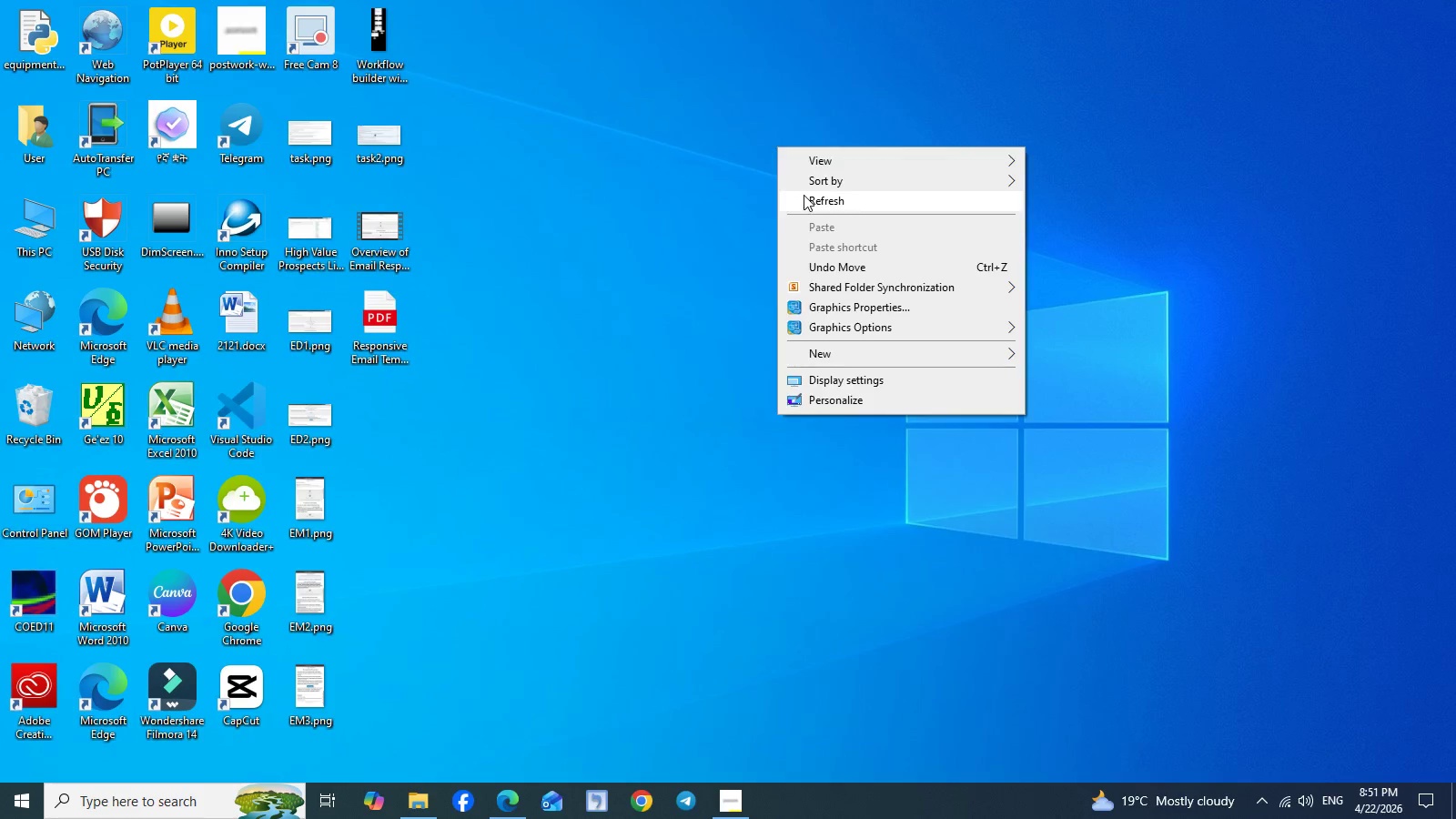 
left_click([804, 195])
 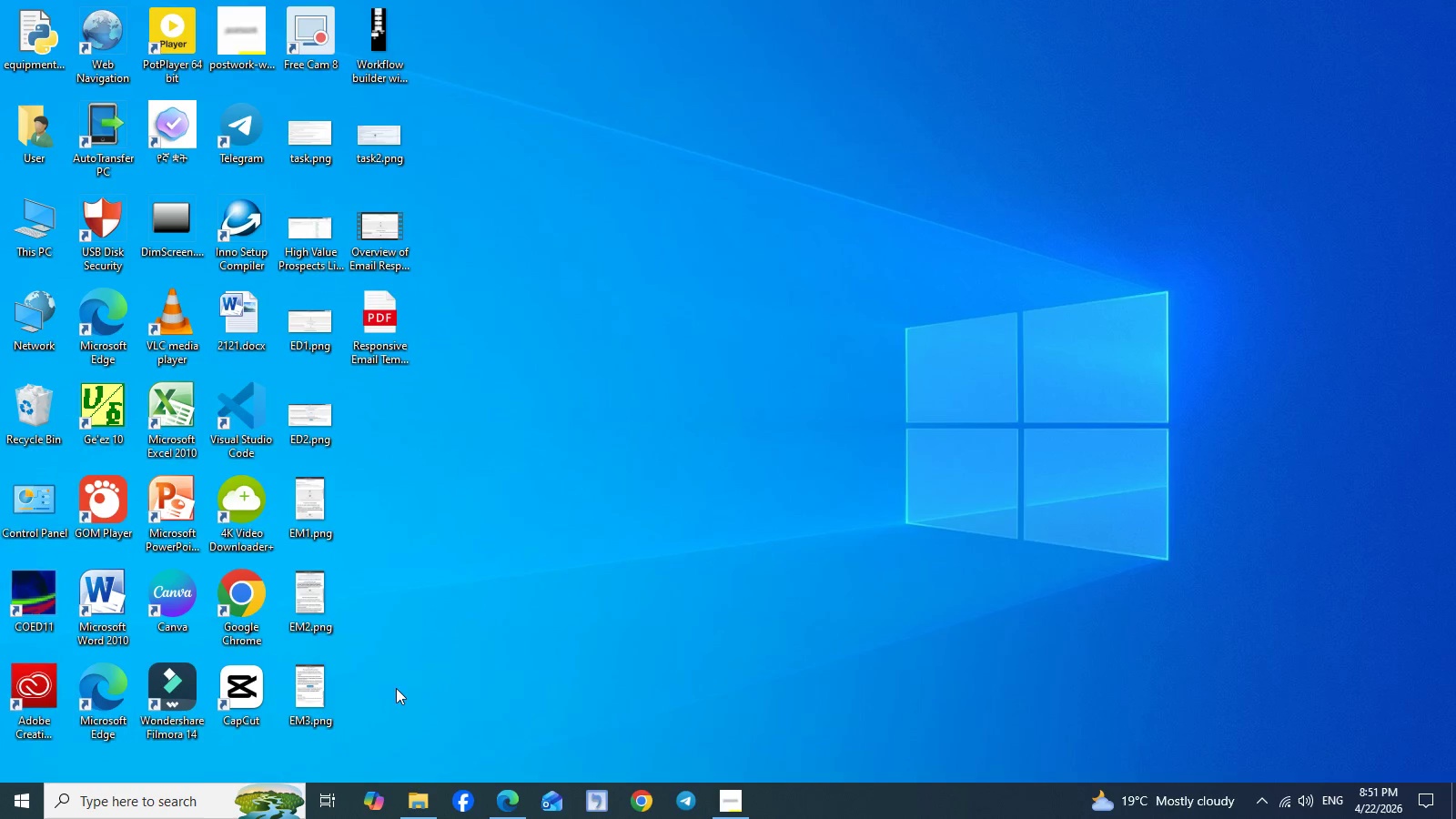 
hold_key(key=ControlLeft, duration=1.52)
left_click([330, 690])
 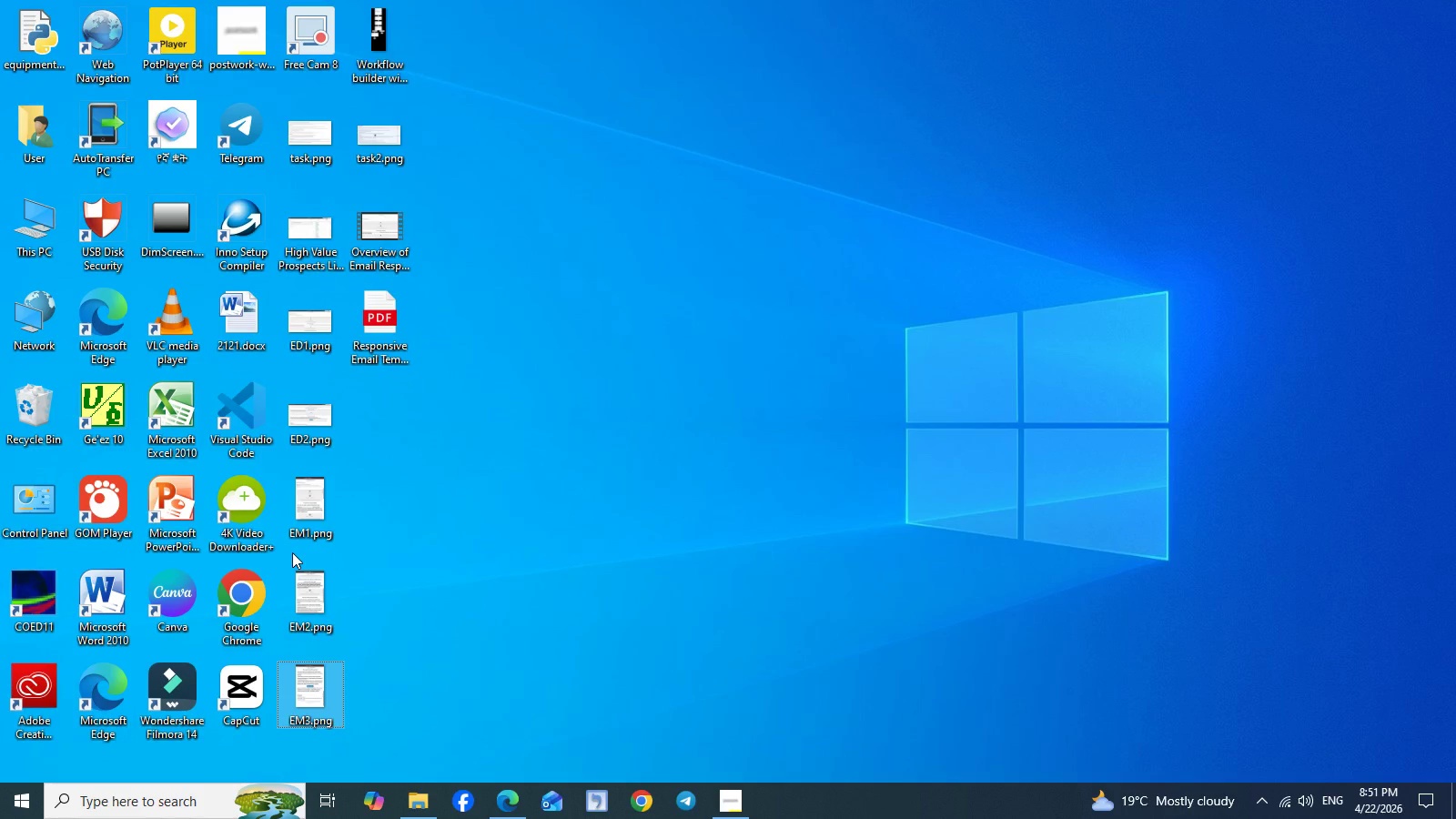 
left_click([292, 552])
 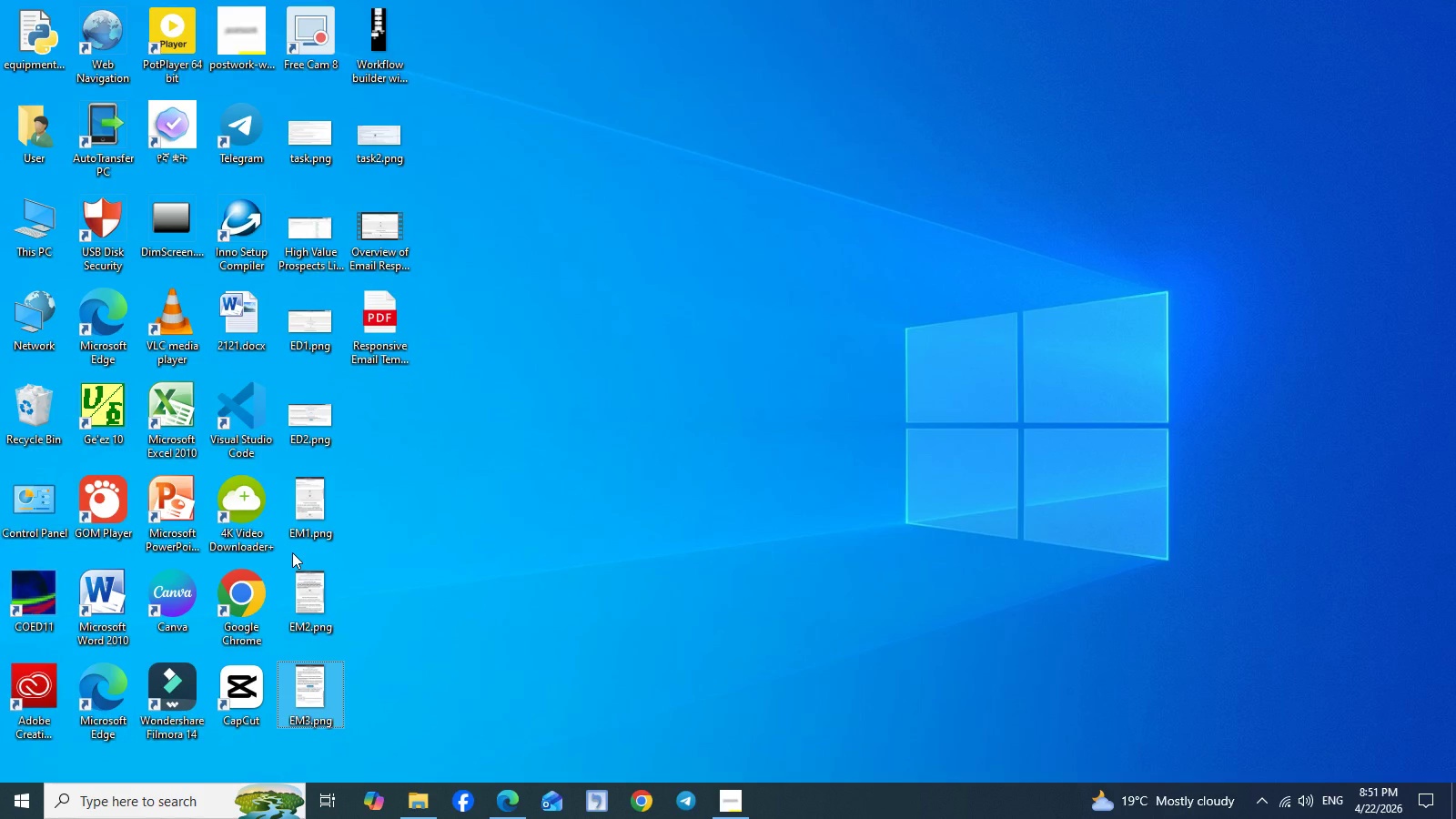 
hold_key(key=ControlLeft, duration=1.5)
left_click([315, 610])
 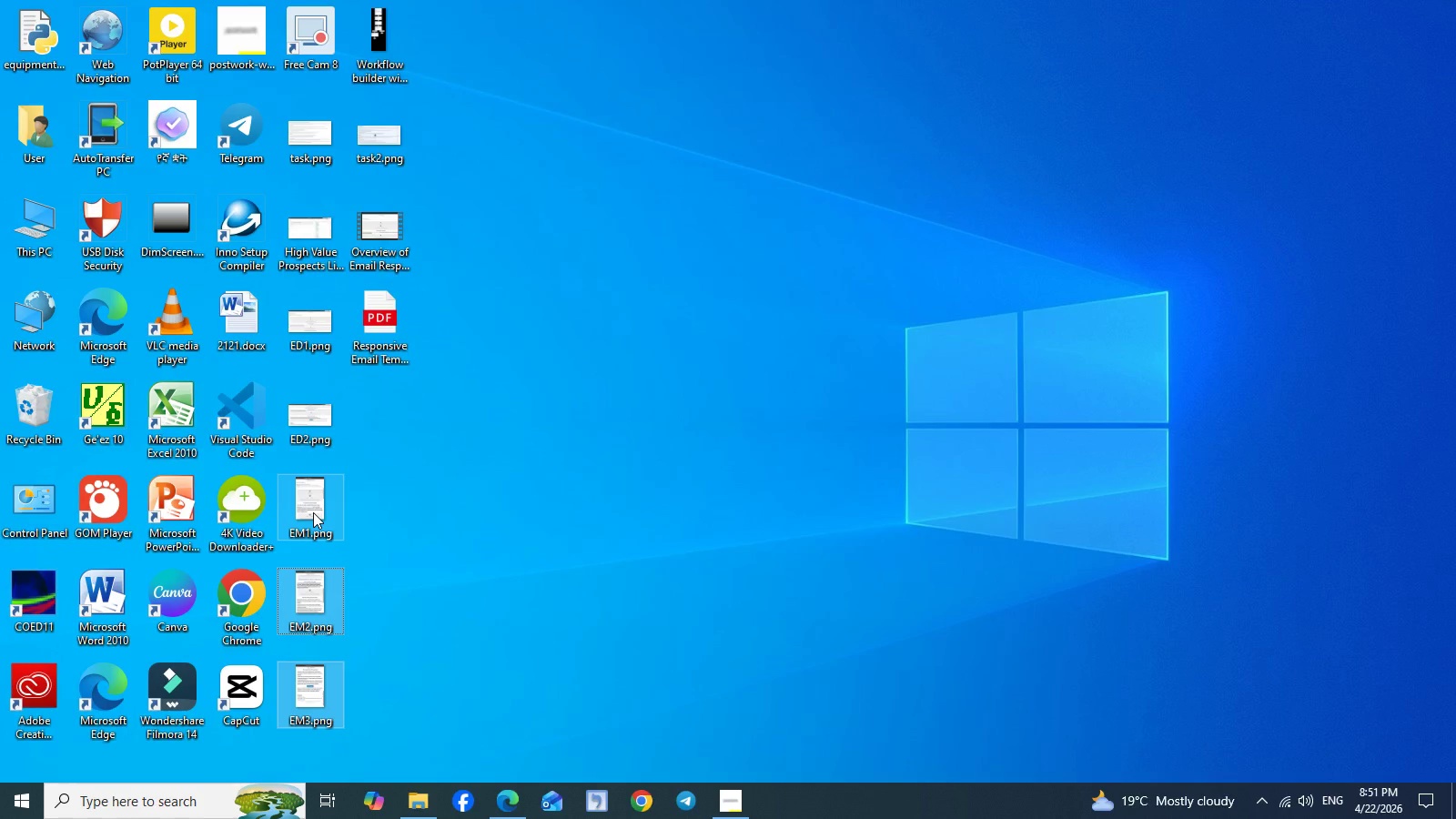 
hold_key(key=ControlLeft, duration=1.53)
left_click([313, 512])
 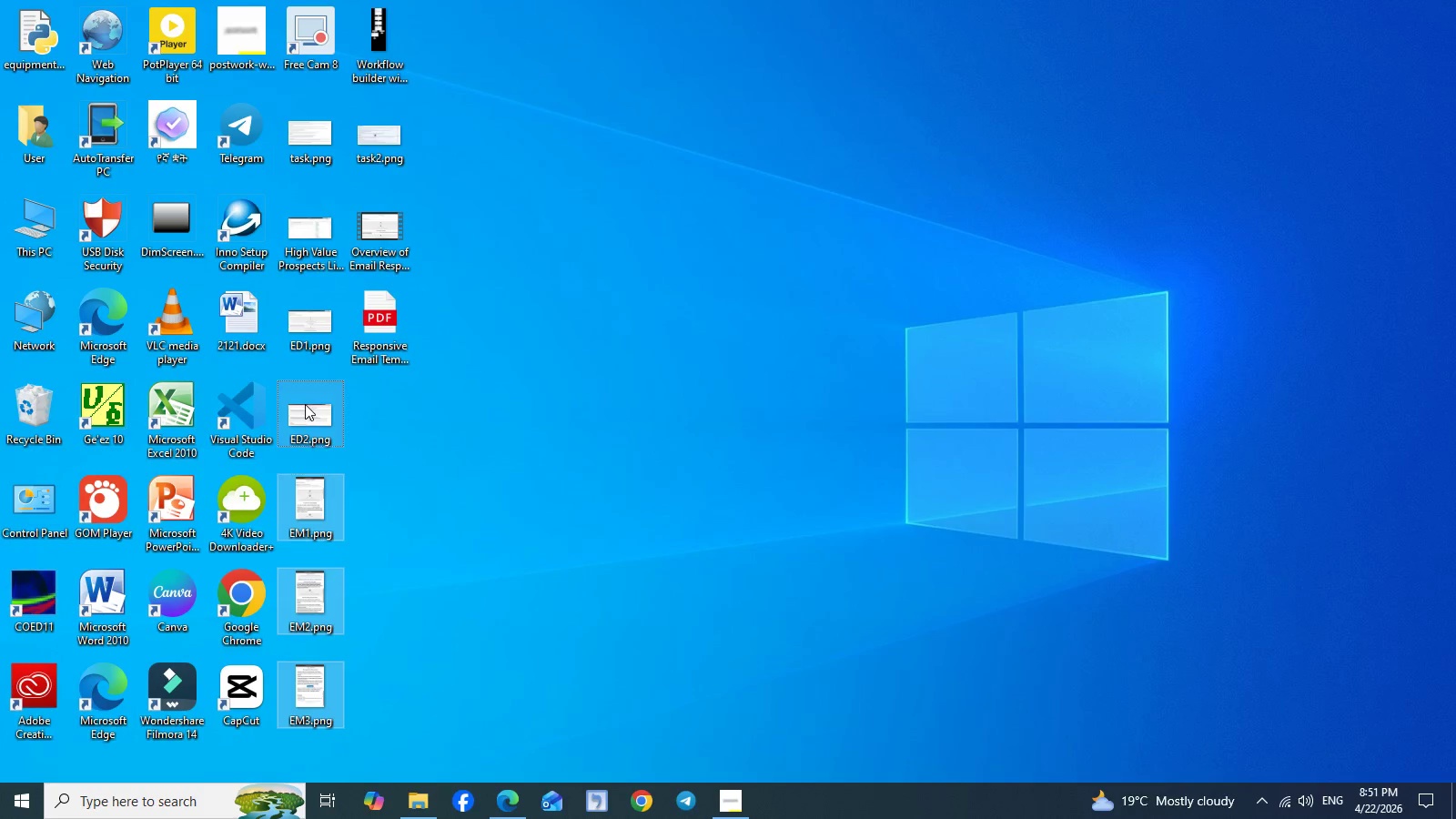 
left_click([305, 404])
 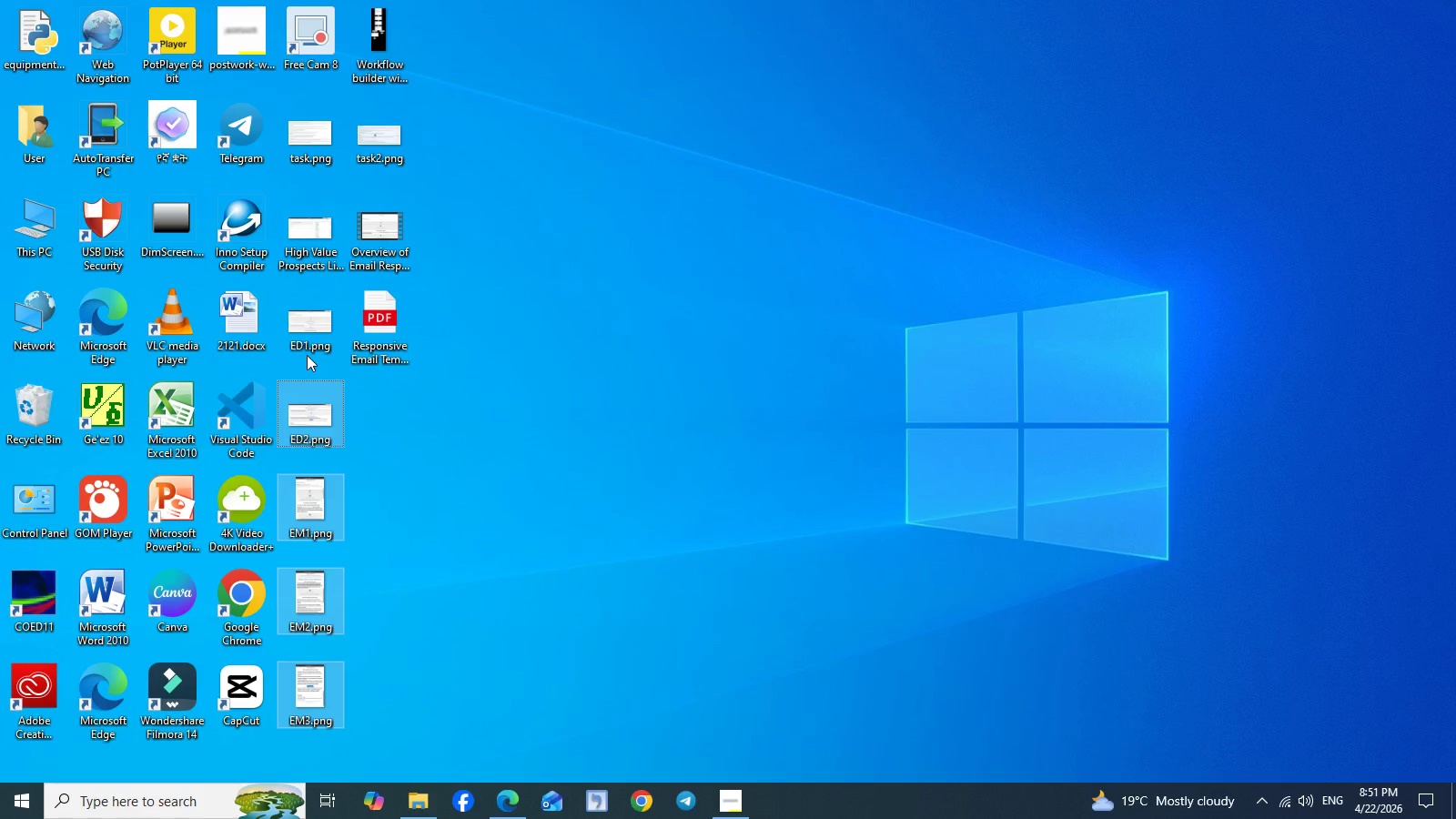 
hold_key(key=ControlLeft, duration=1.53)
left_click([307, 335])
 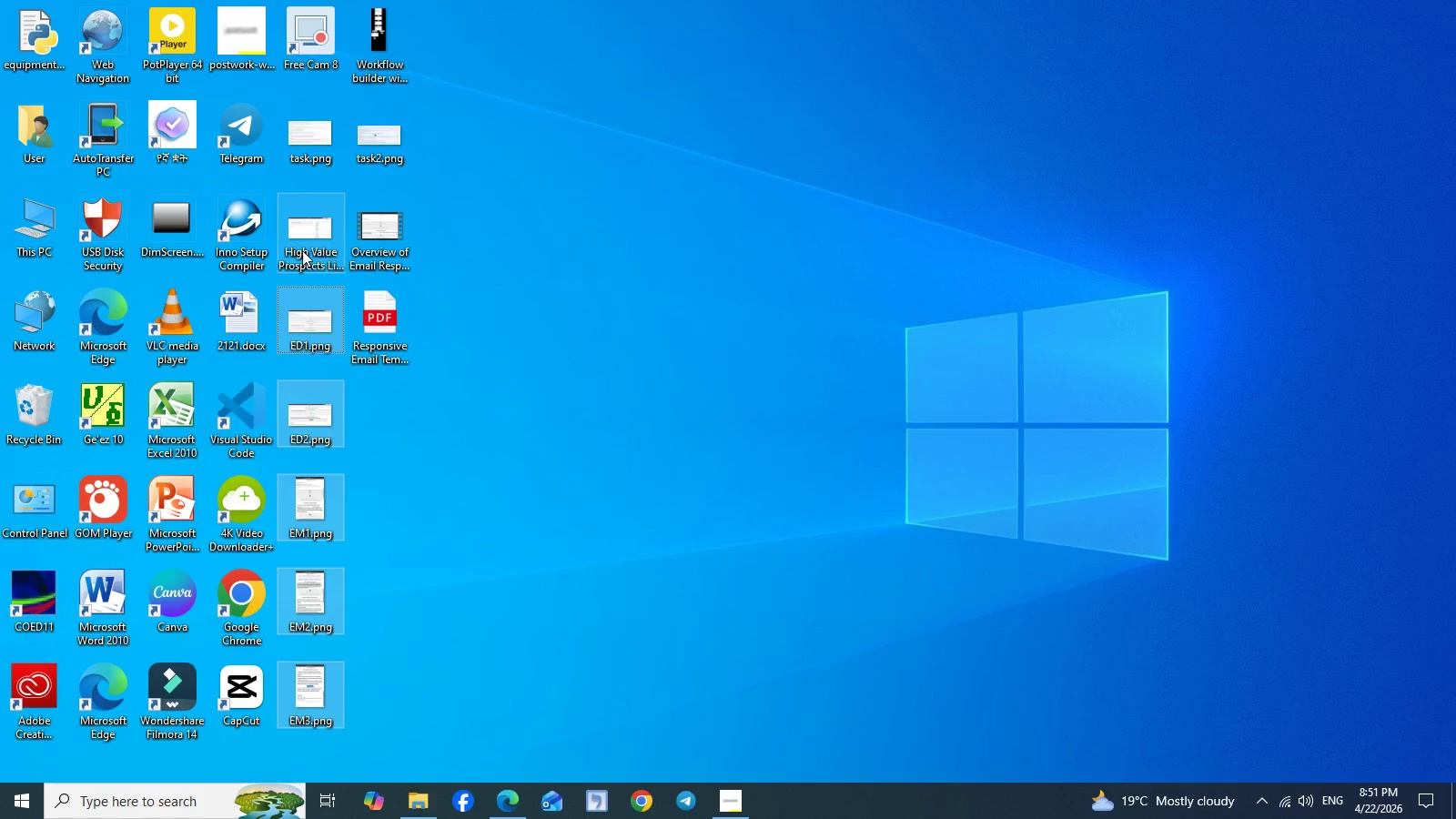 
hold_key(key=ControlLeft, duration=1.5)
left_click([302, 250])
 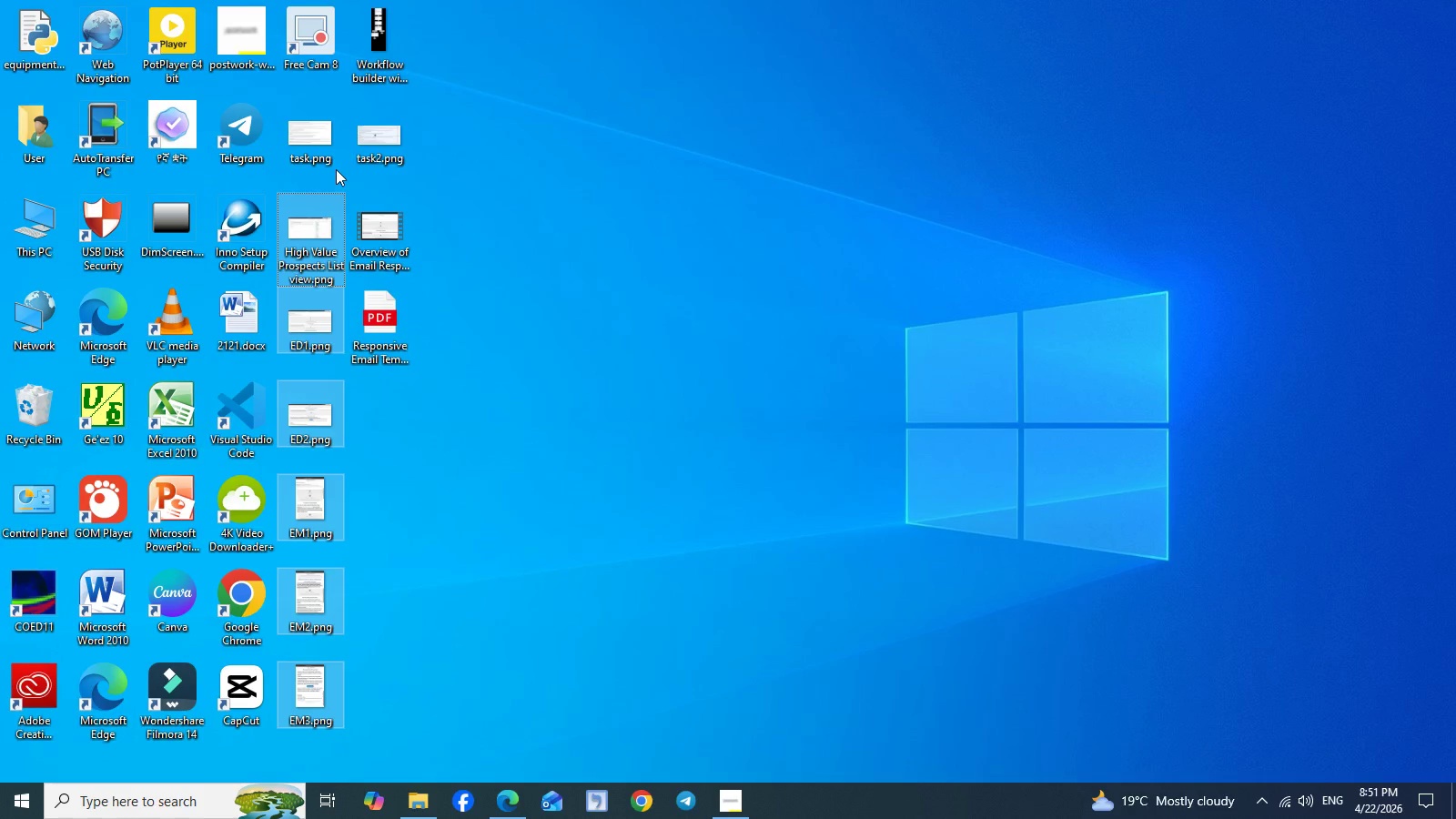 
hold_key(key=ControlLeft, duration=1.53)
left_click([384, 231])
 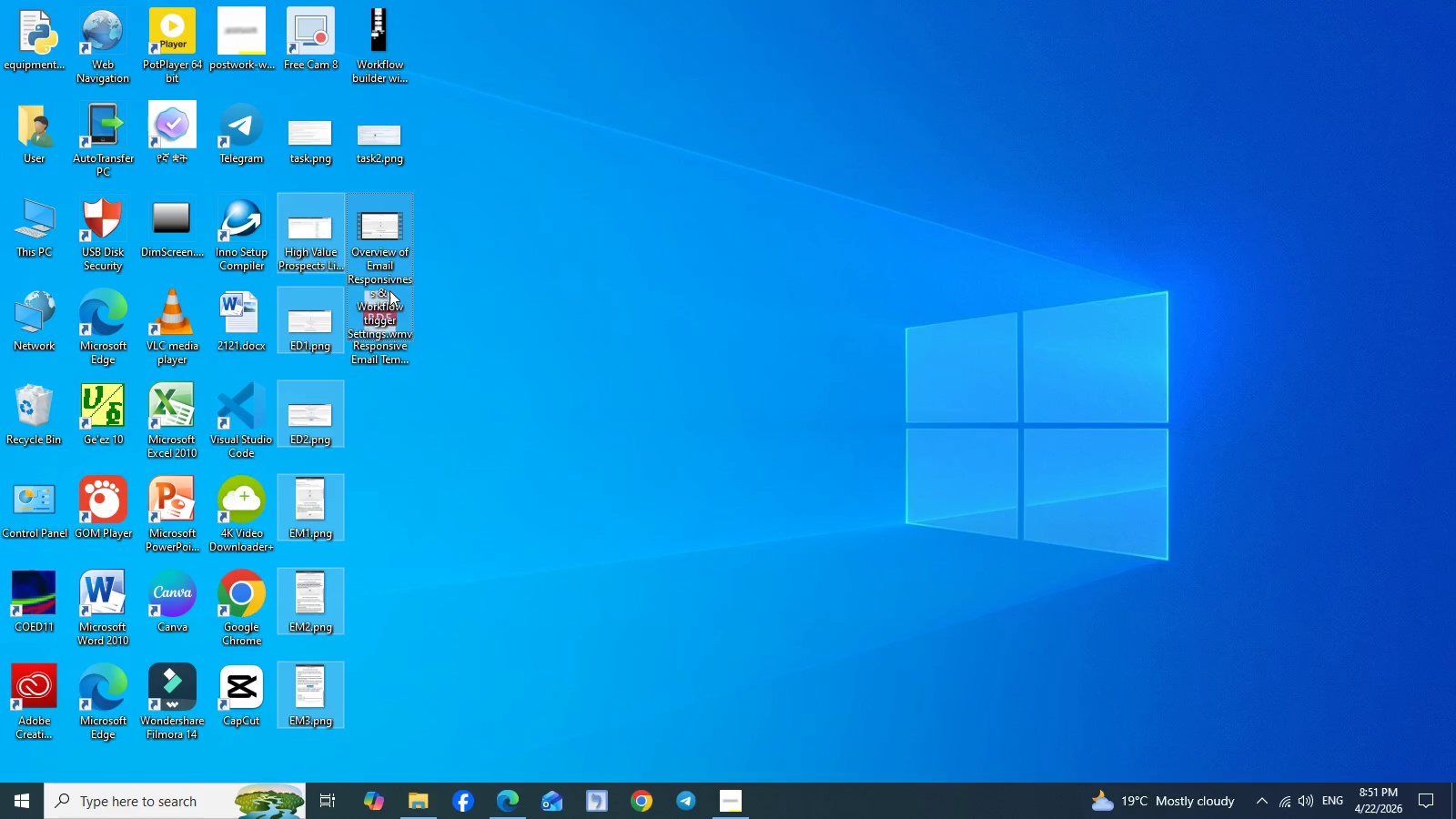 
hold_key(key=ControlLeft, duration=1.5)
left_click([393, 307])
 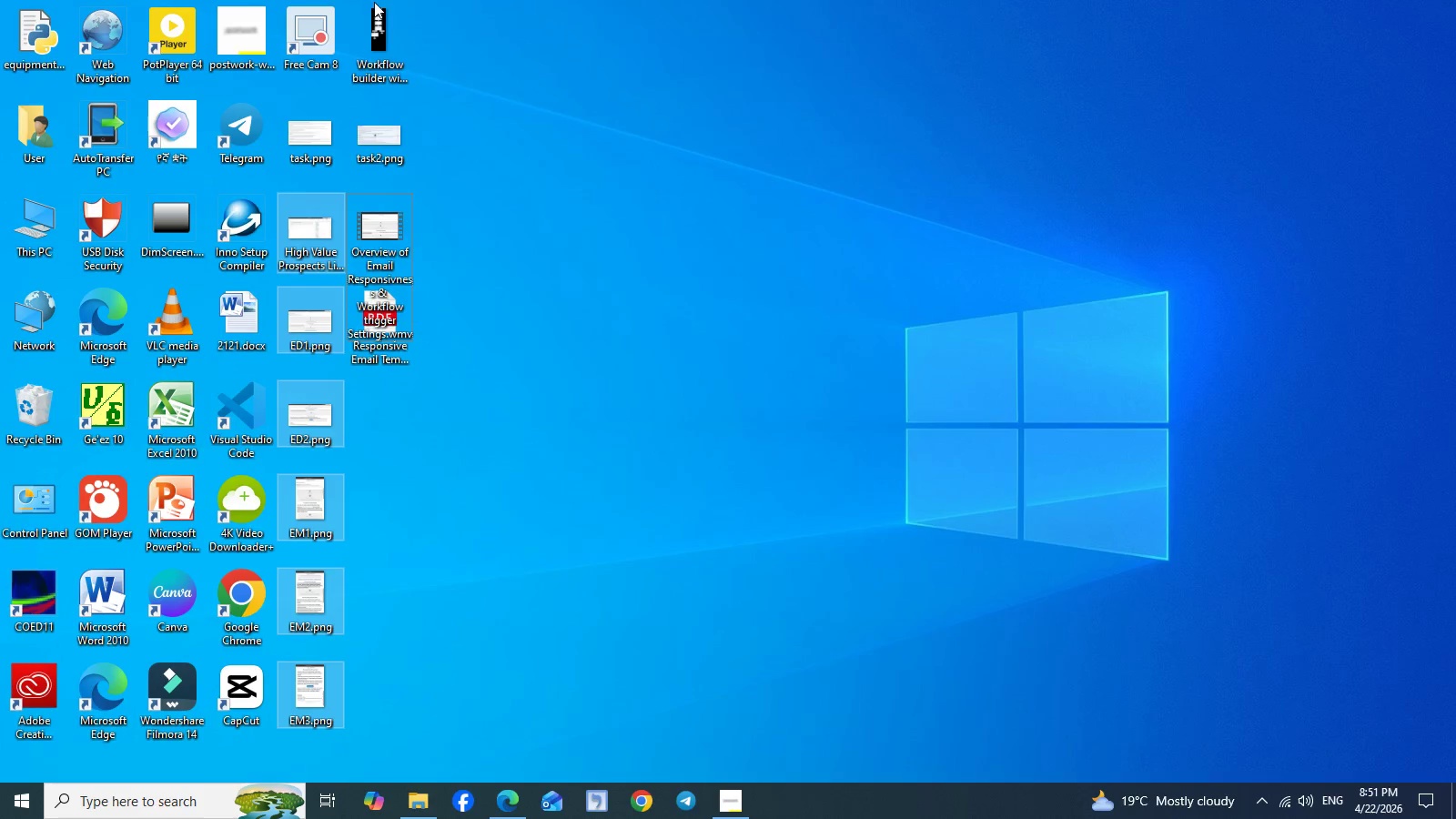 
hold_key(key=ControlLeft, duration=0.92)
left_click([389, 42])
 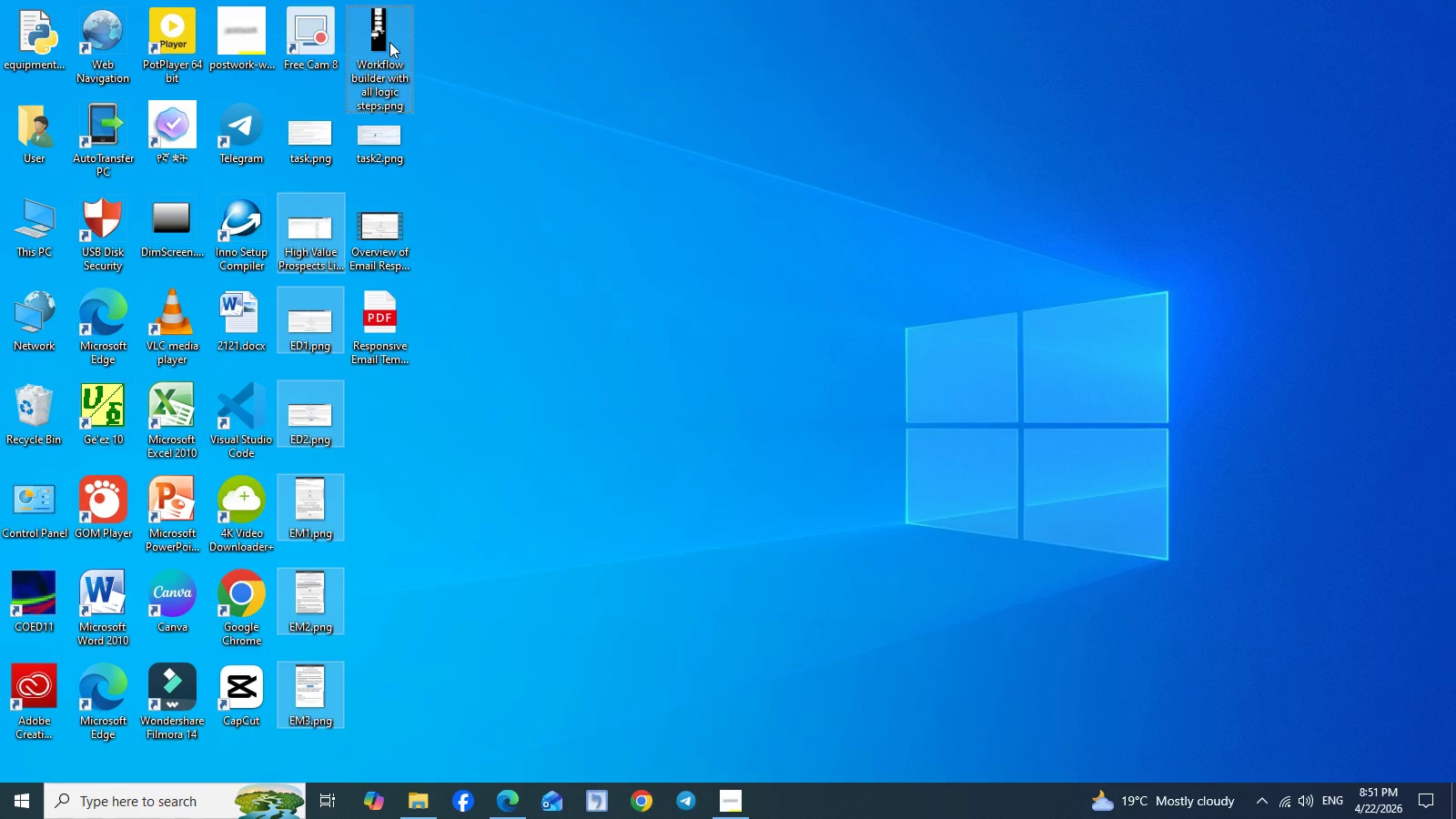 
key(Shift+Delete)
 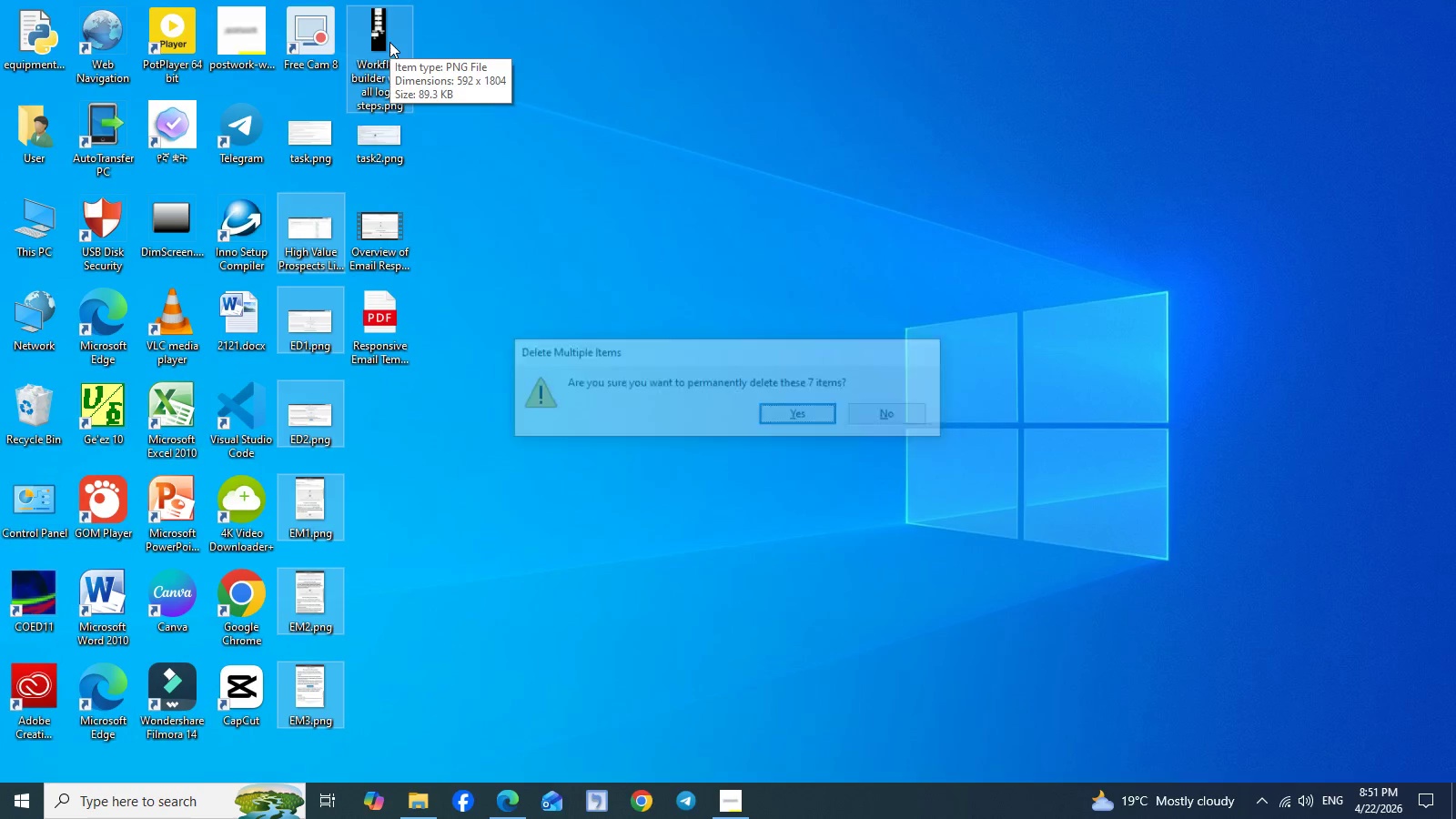 
key(Enter)
 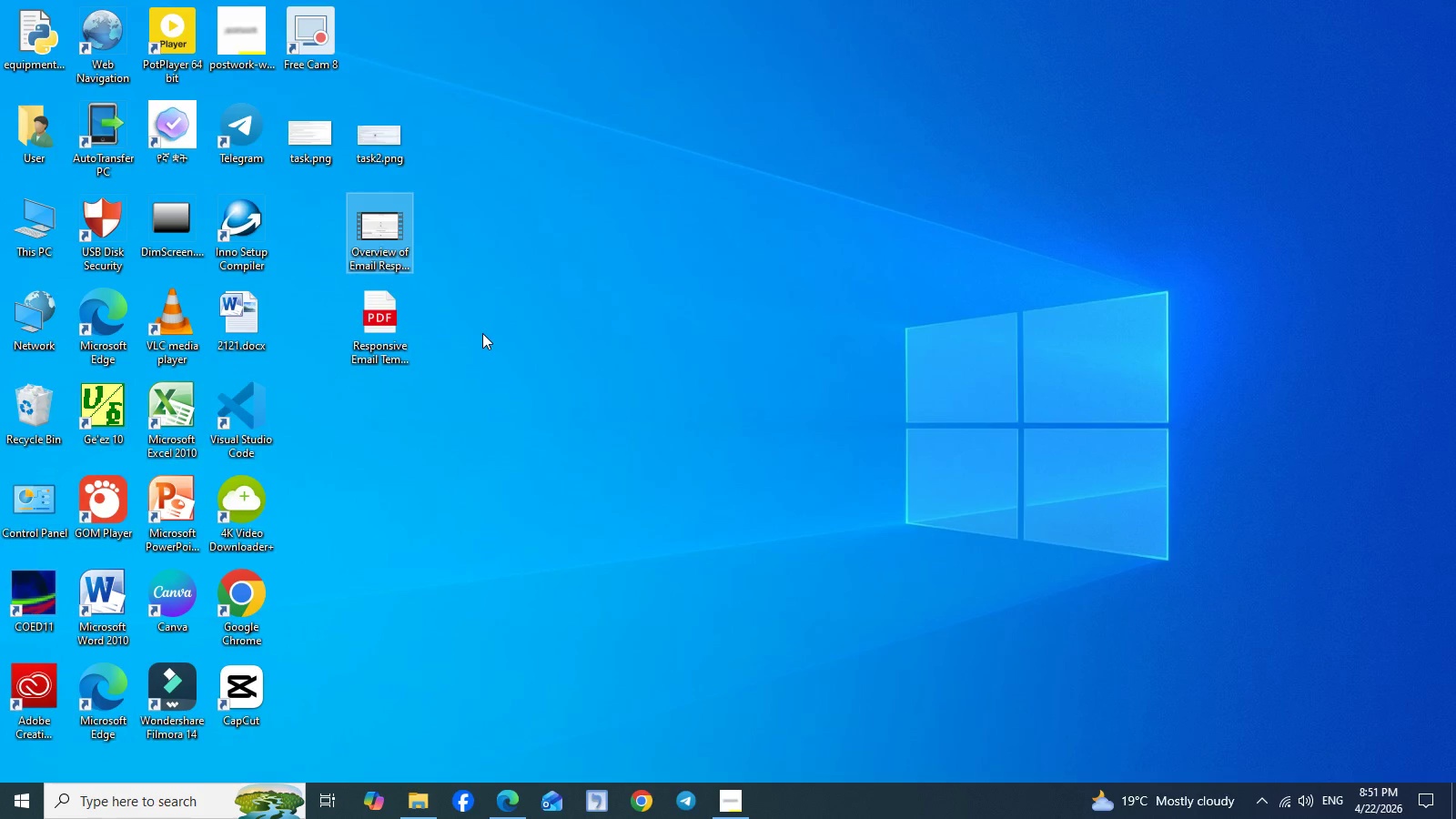 
left_click([497, 334])
 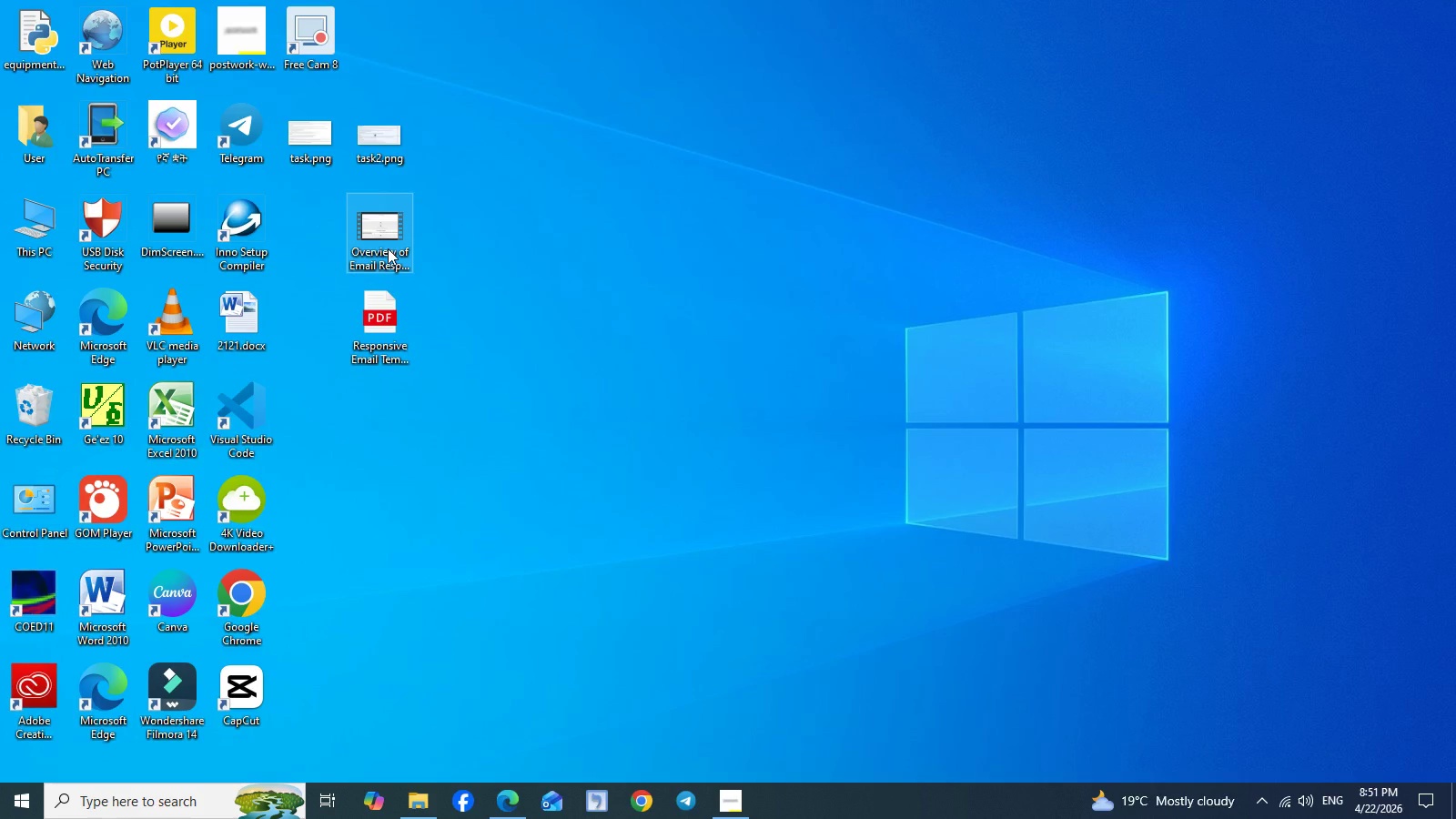 
hold_key(key=ControlLeft, duration=1.51)
left_click([388, 248])
 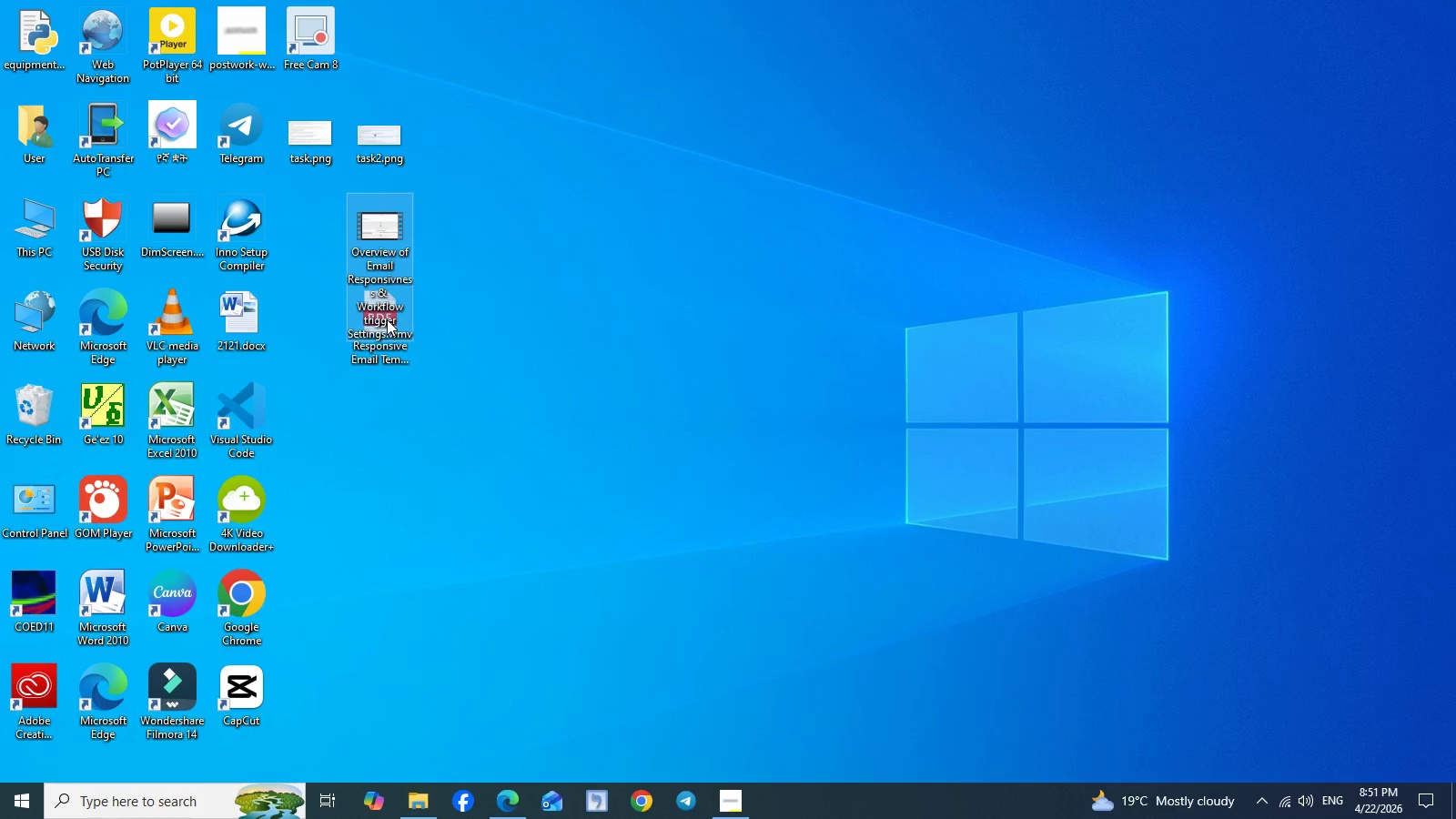 
hold_key(key=ControlLeft, duration=1.36)
left_click([387, 319])
 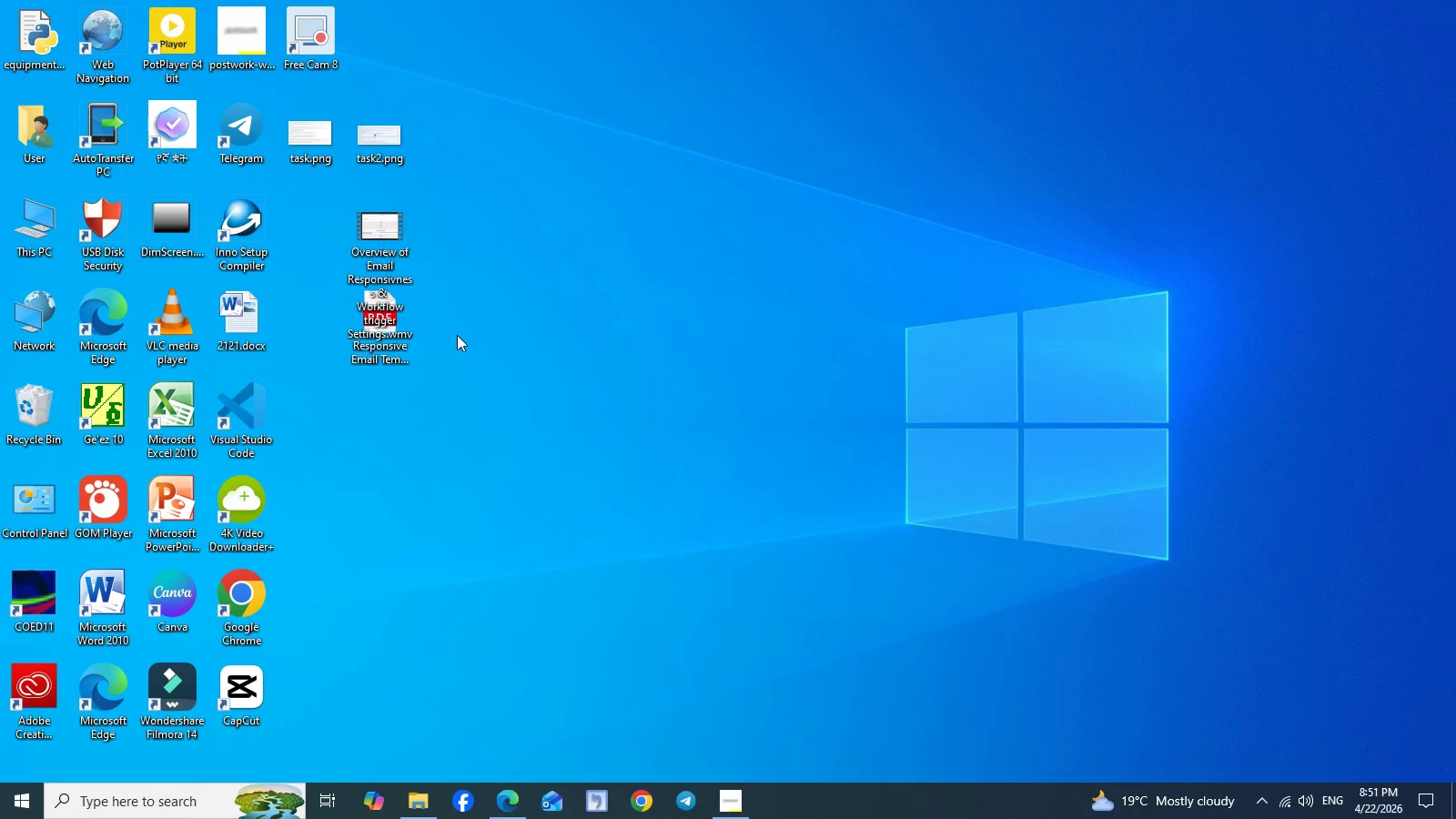 
left_click([457, 335])
 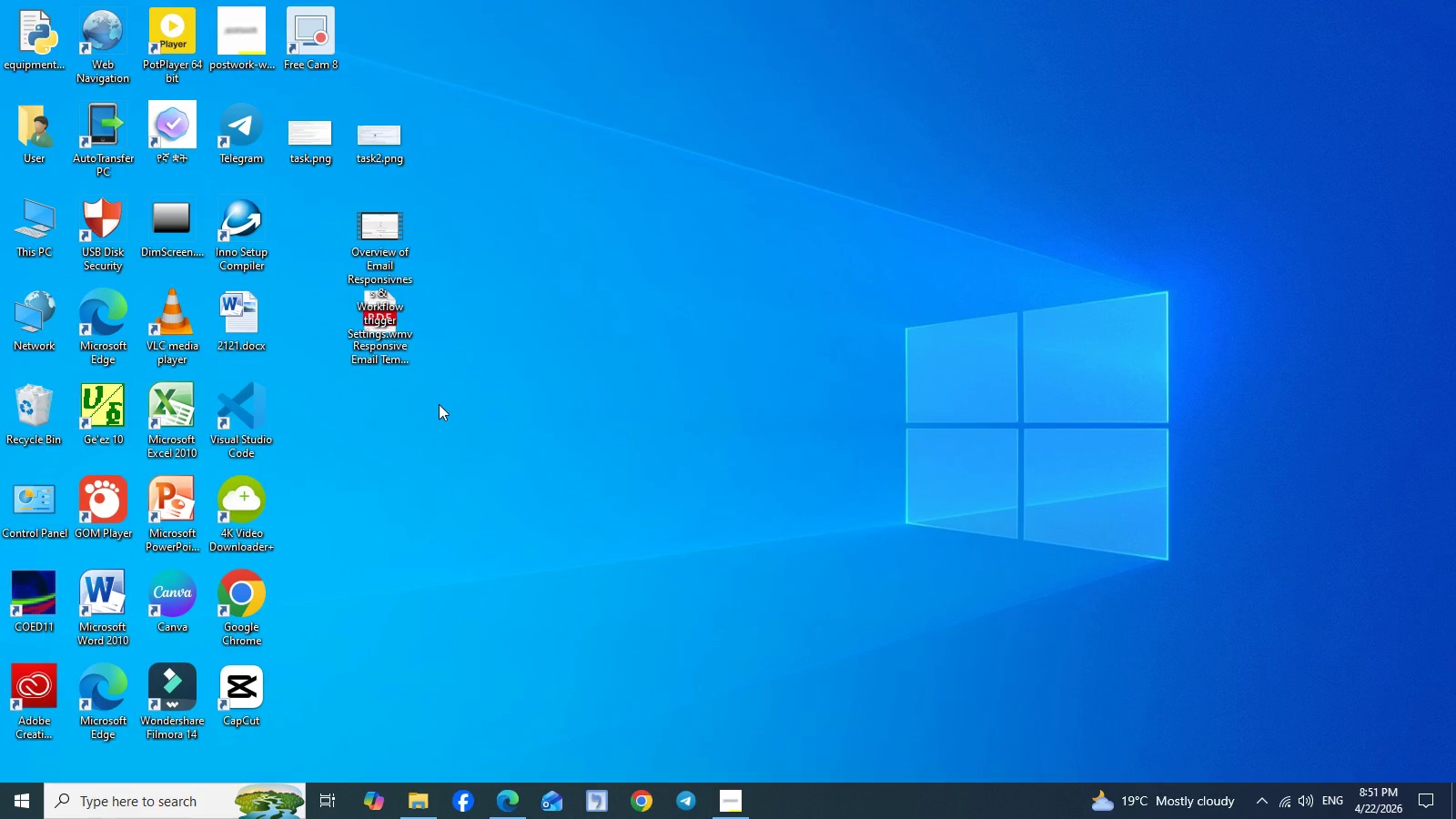 
left_click([439, 404])
 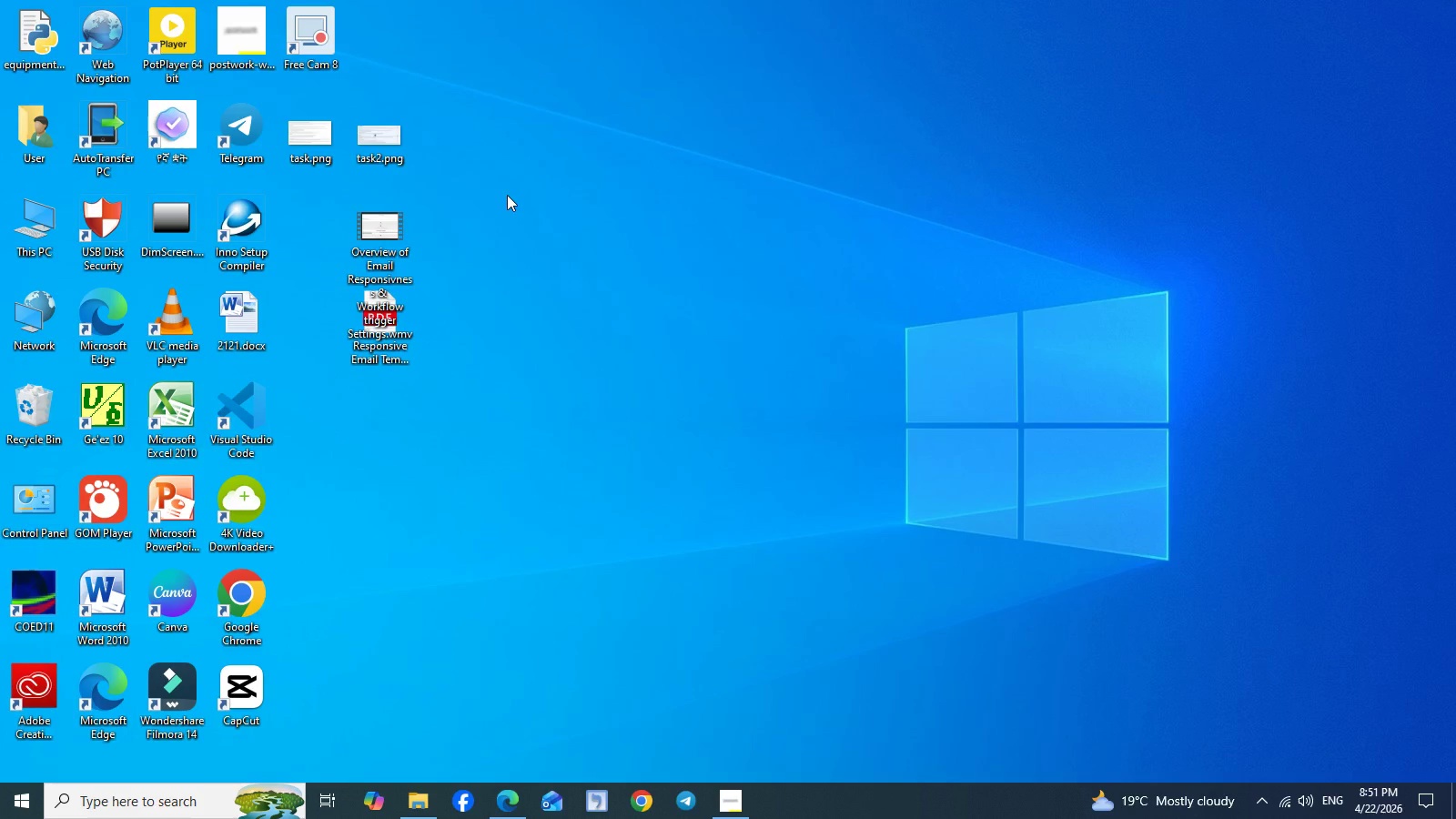 
left_click([507, 195])
 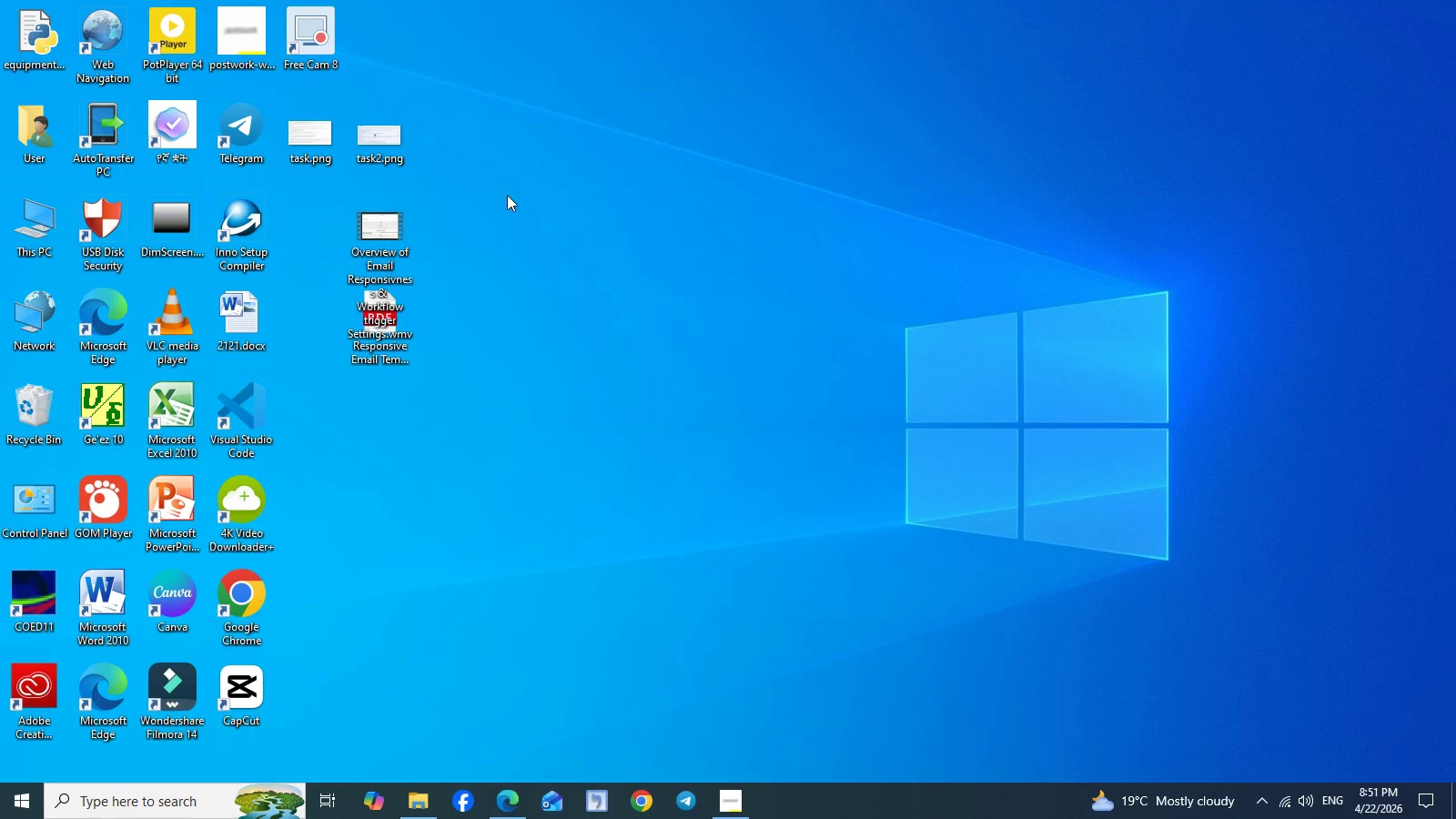 
key(Shift+Delete)
 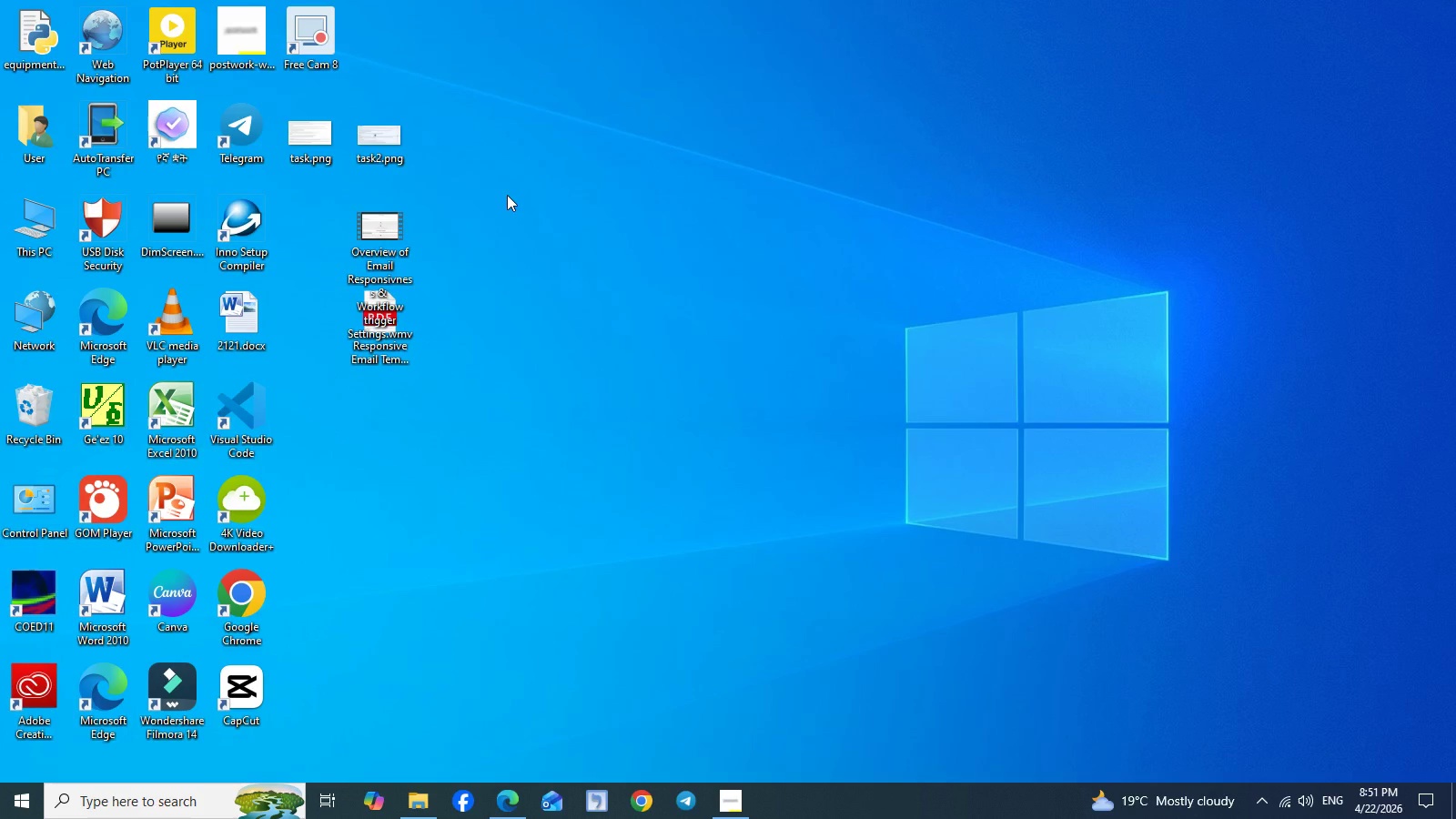 
key(Enter)
 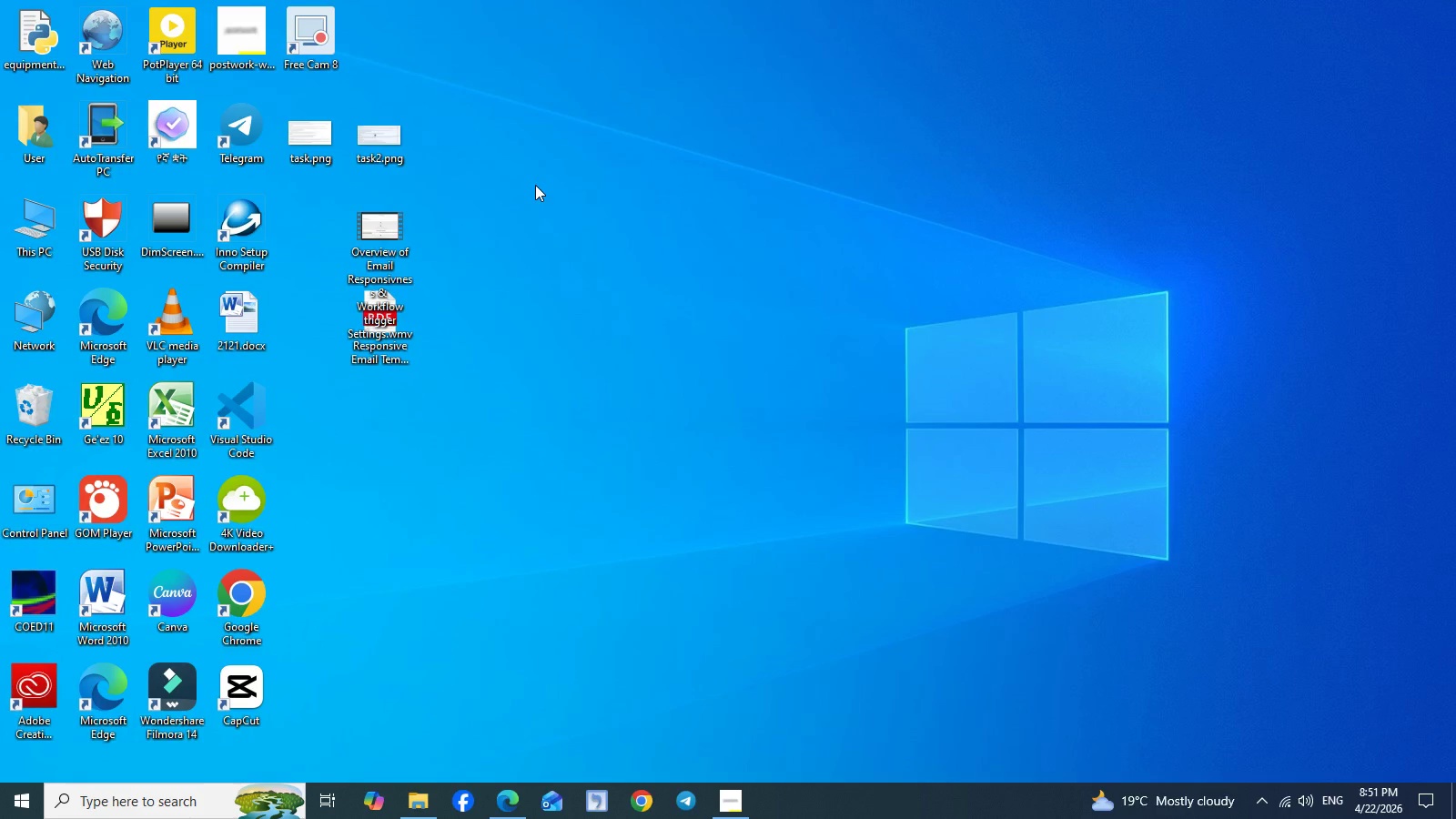 
right_click([535, 185])
 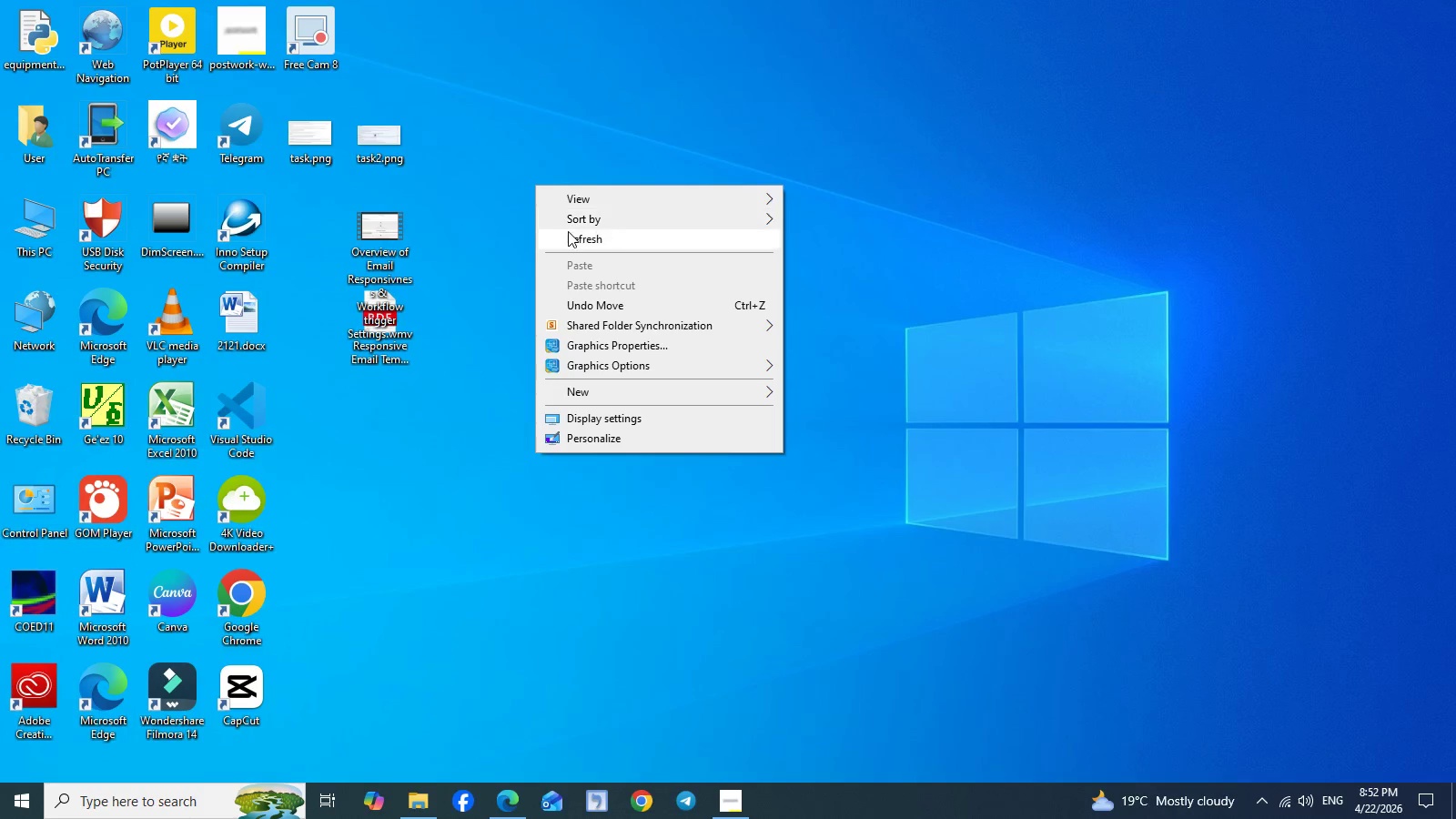 
left_click([568, 231])
 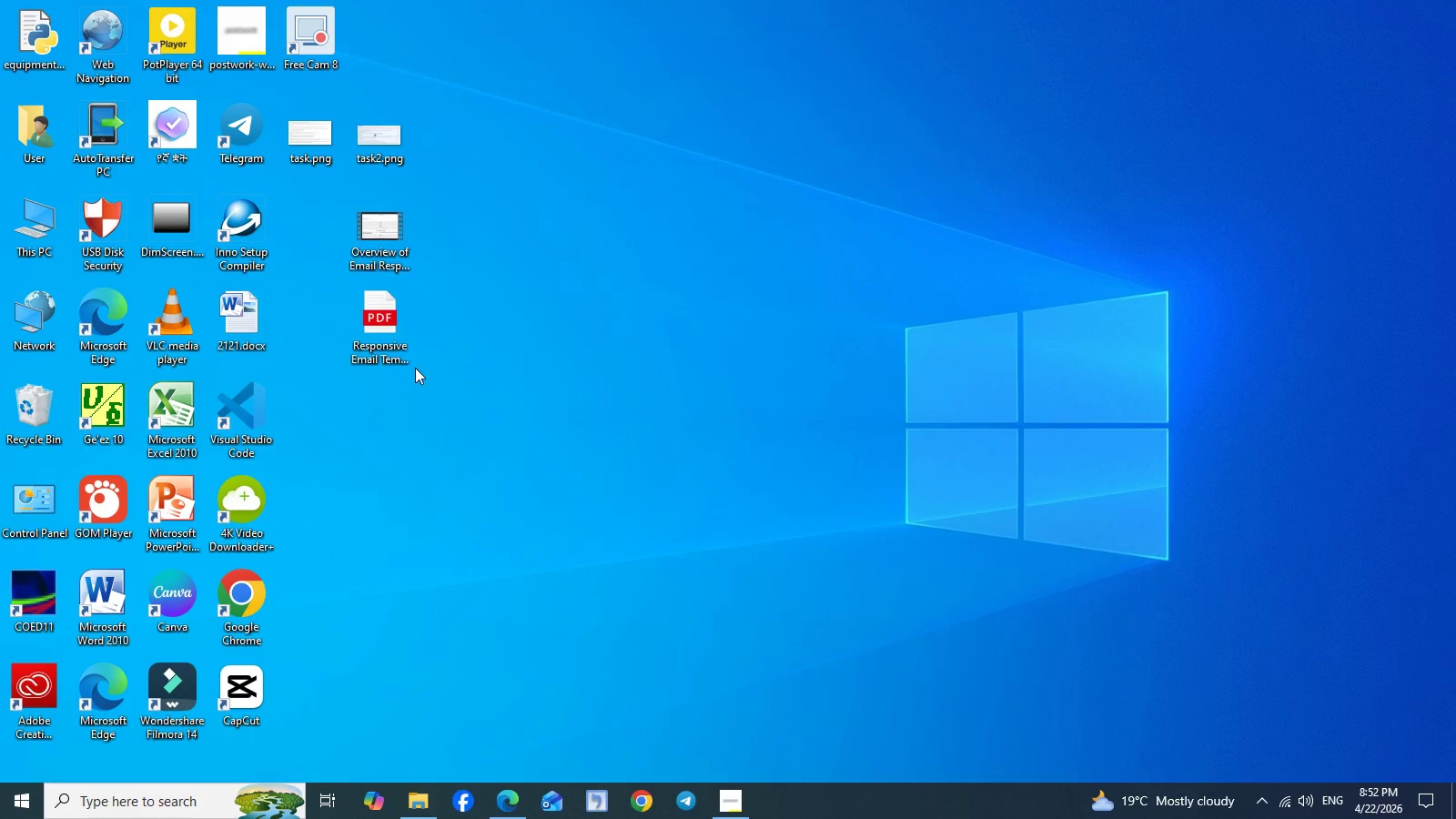 
hold_key(key=ControlLeft, duration=1.52)
left_click([387, 339])
 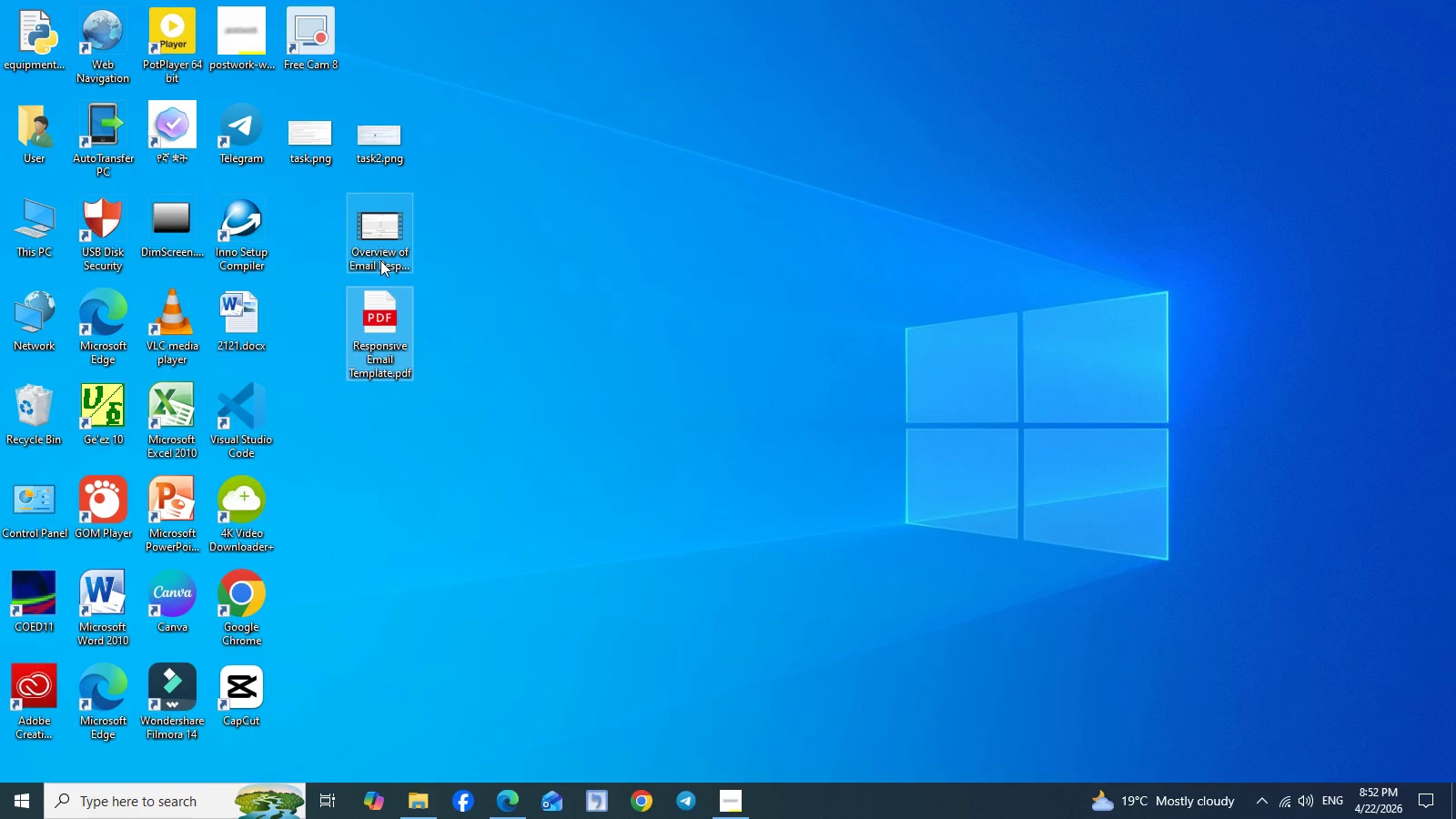 
hold_key(key=ControlLeft, duration=1.12)
left_click([381, 259])
 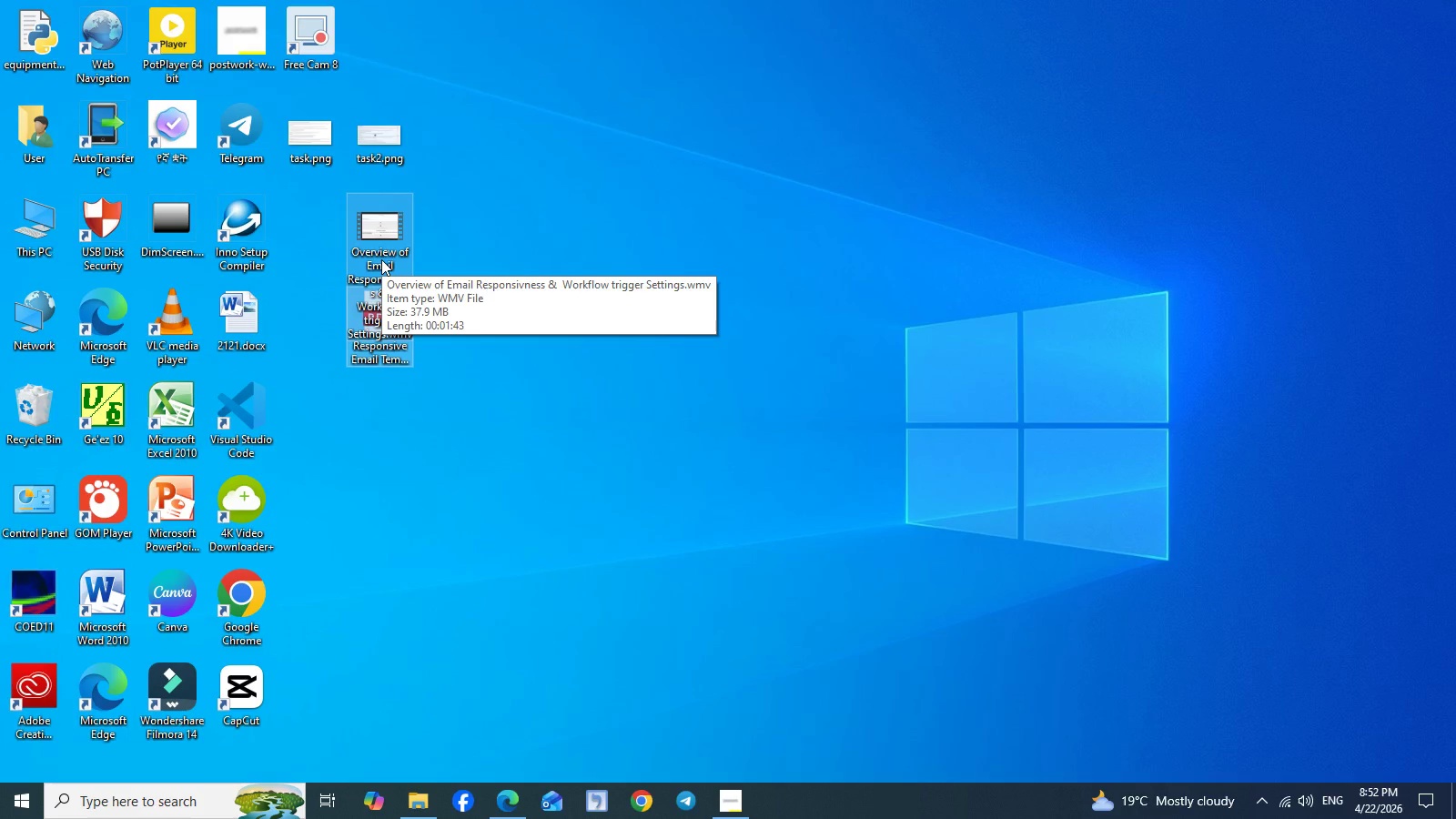 
key(Shift+Delete)
 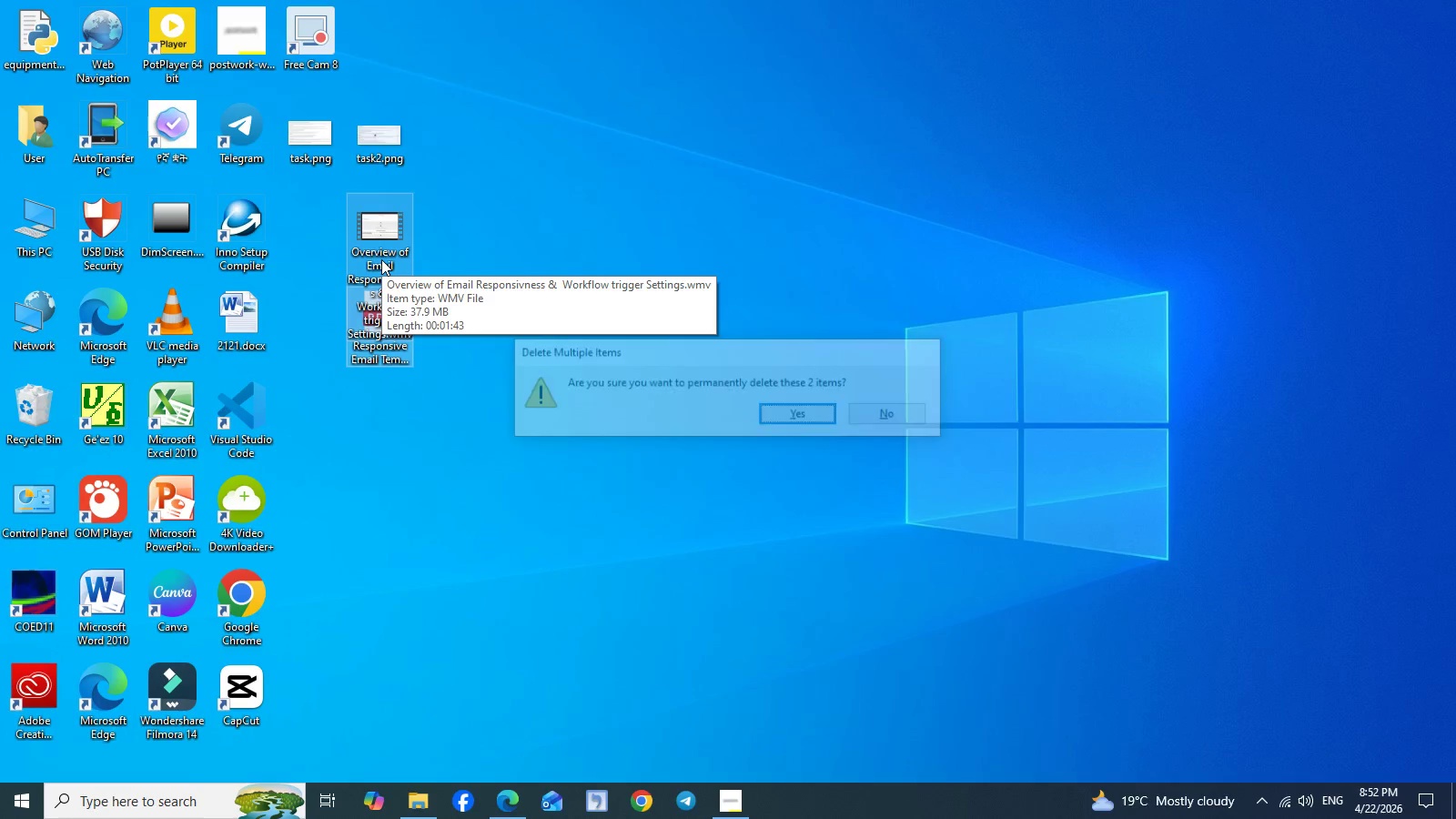 
key(Enter)
 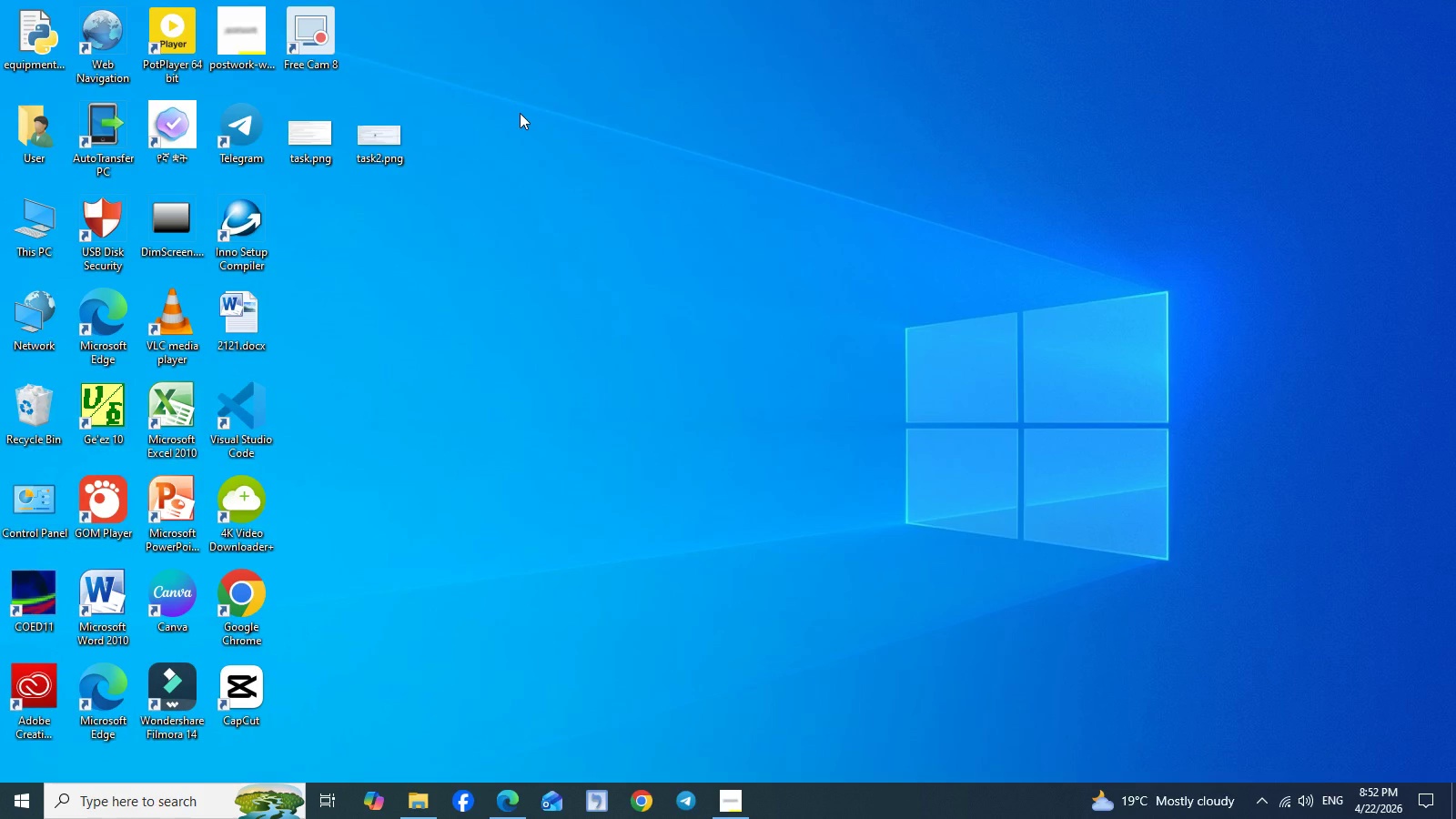 
right_click([520, 113])
 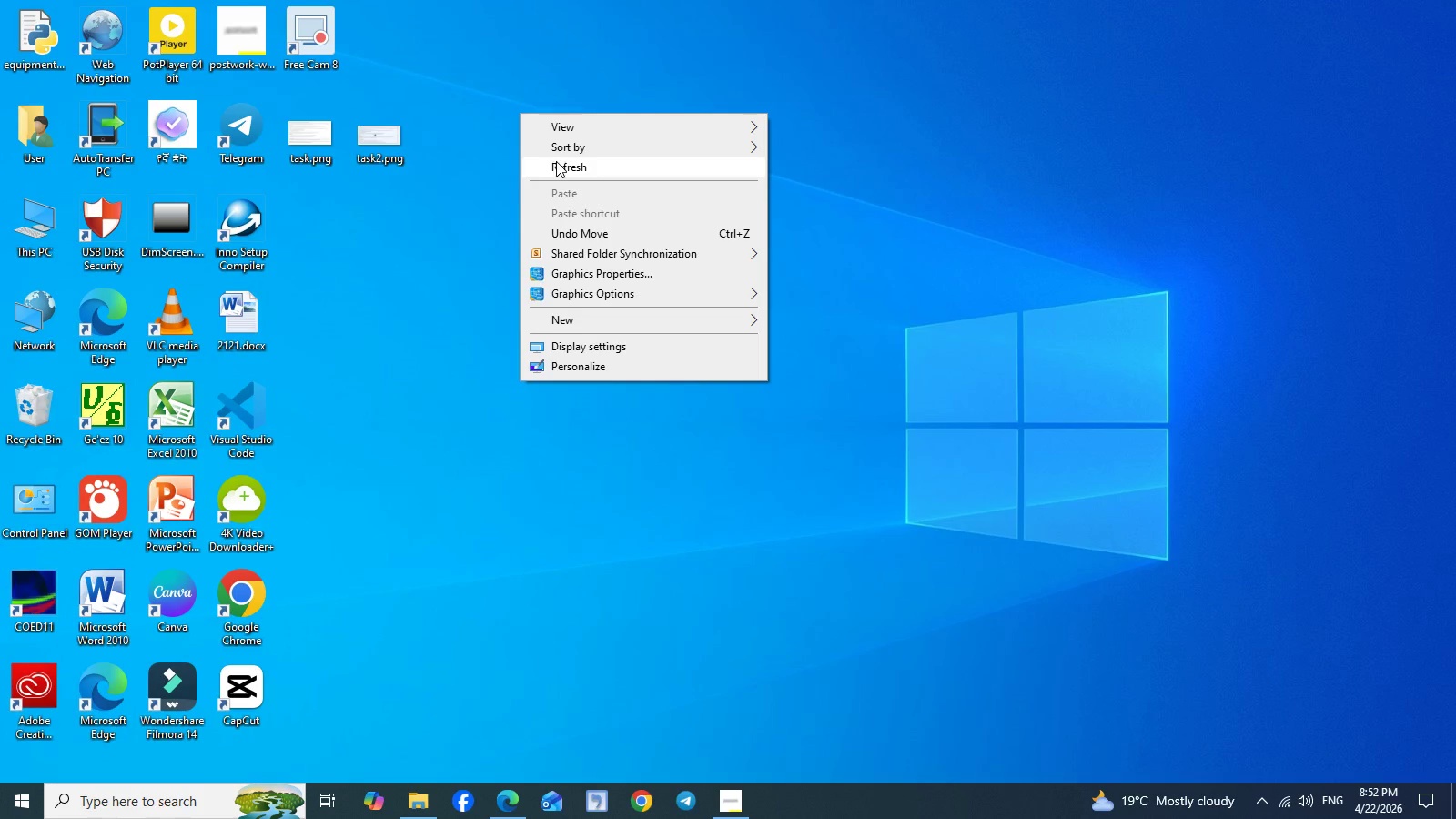 
left_click([556, 161])
 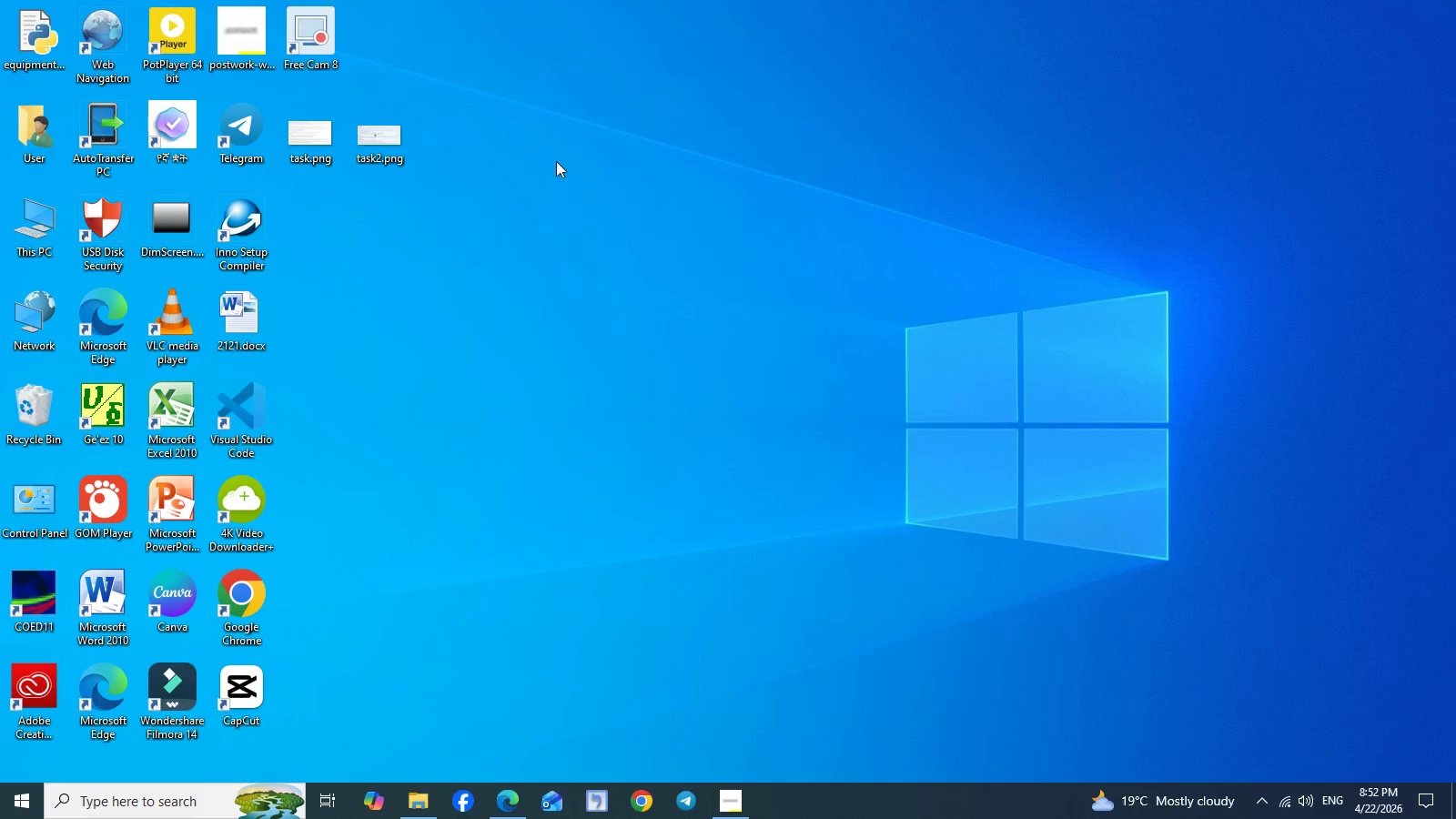 
right_click([556, 161])
 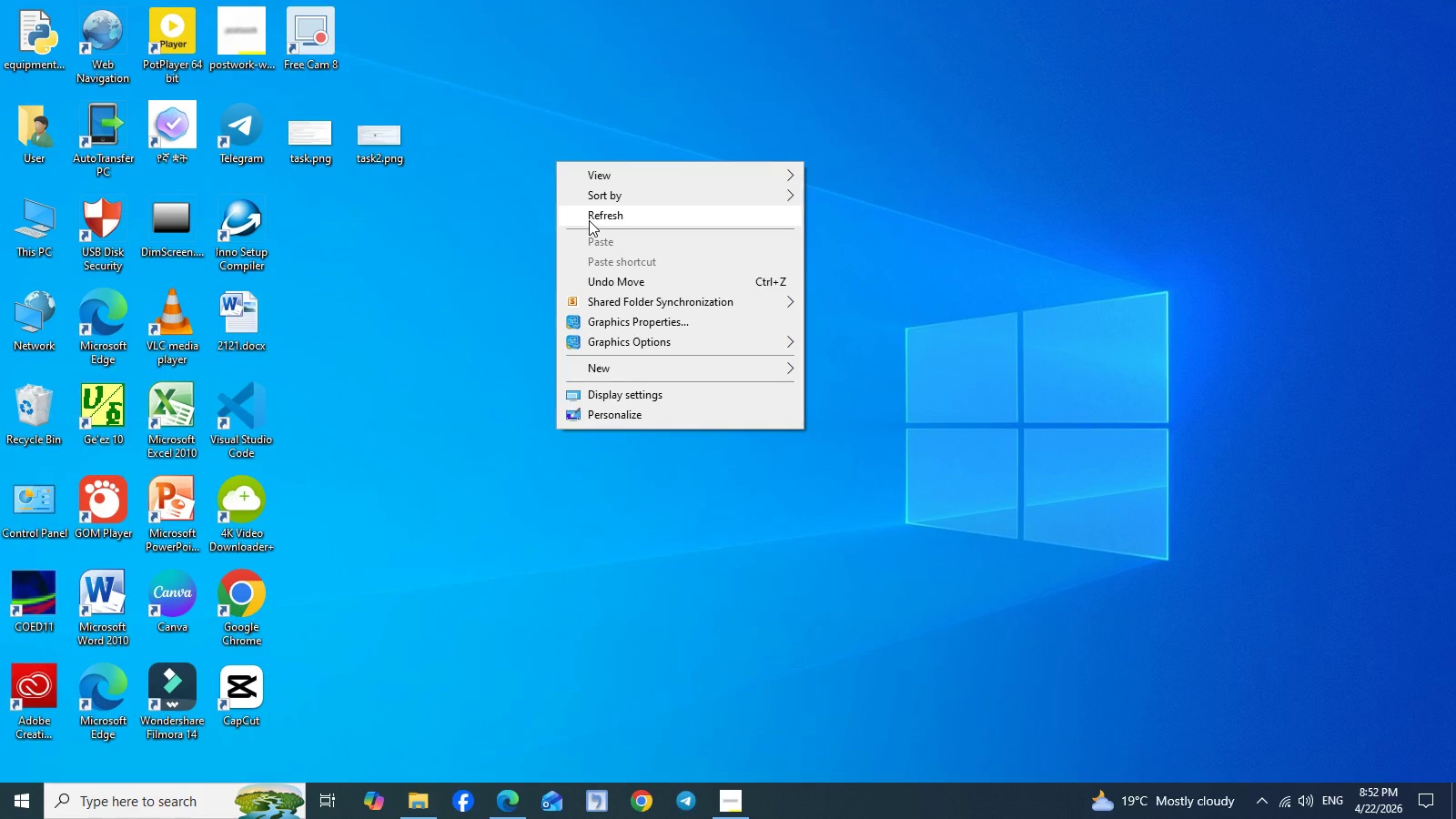 
left_click([589, 220])
 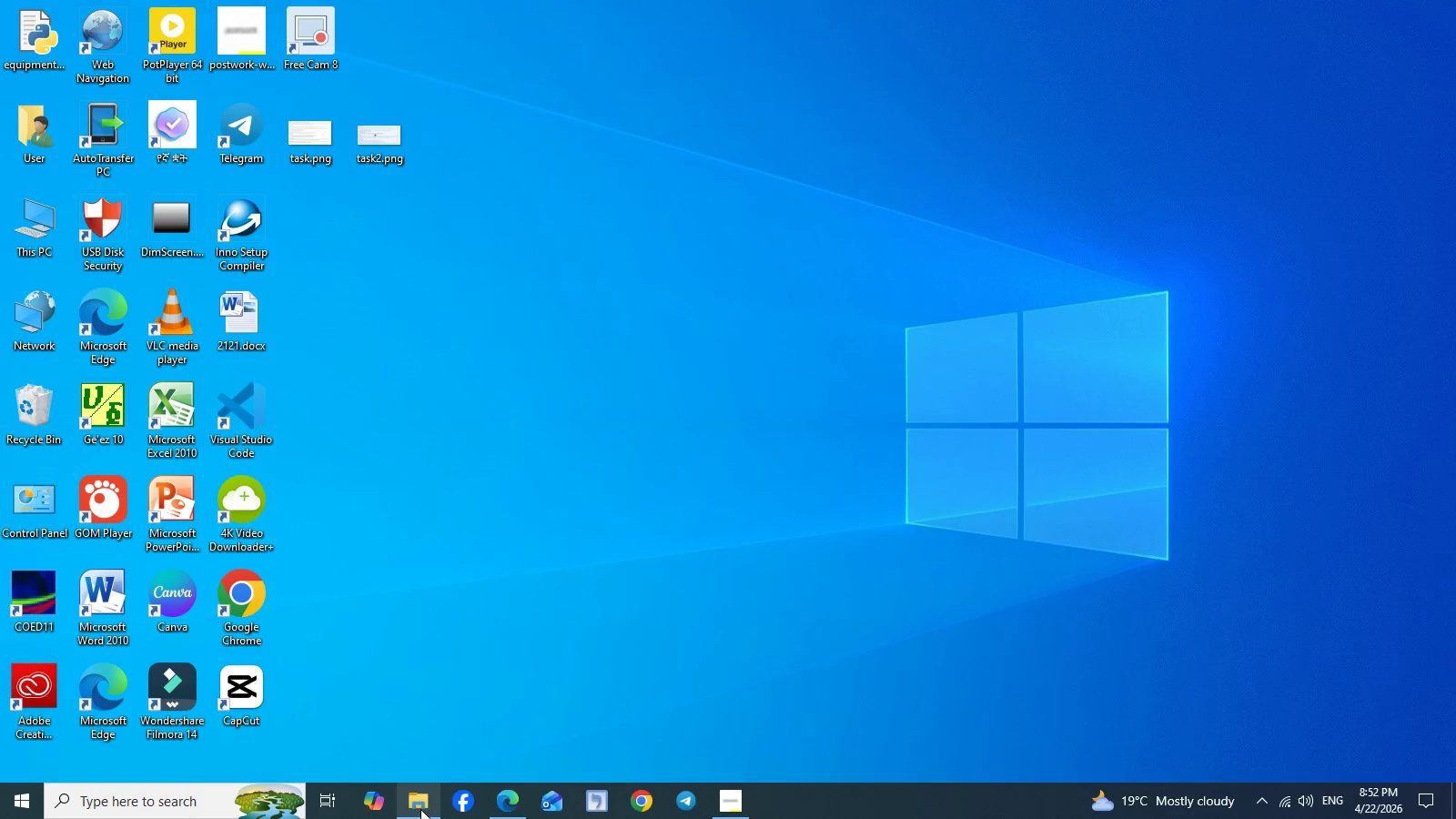 
left_click([420, 809])
 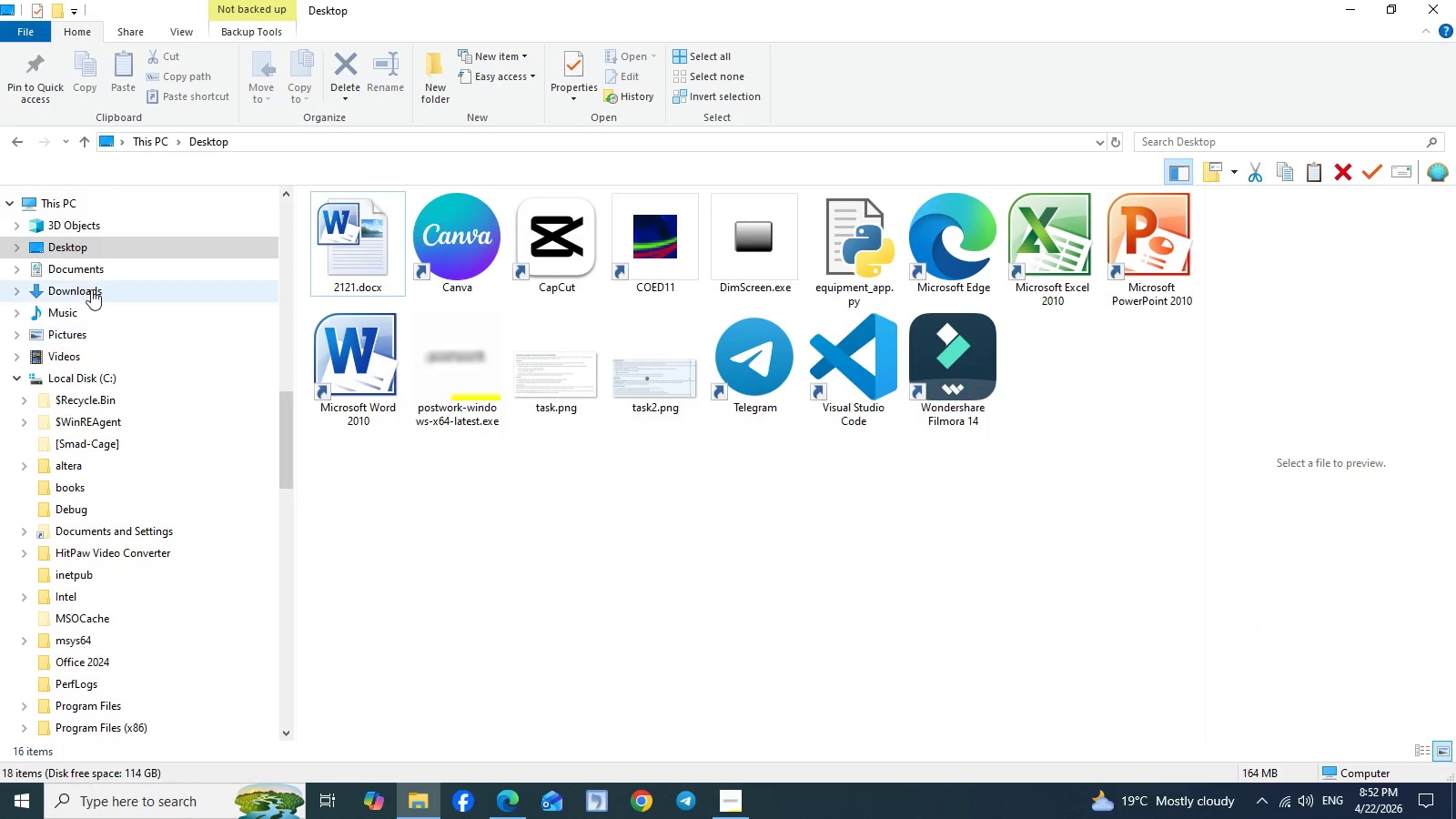 
left_click([95, 286])
 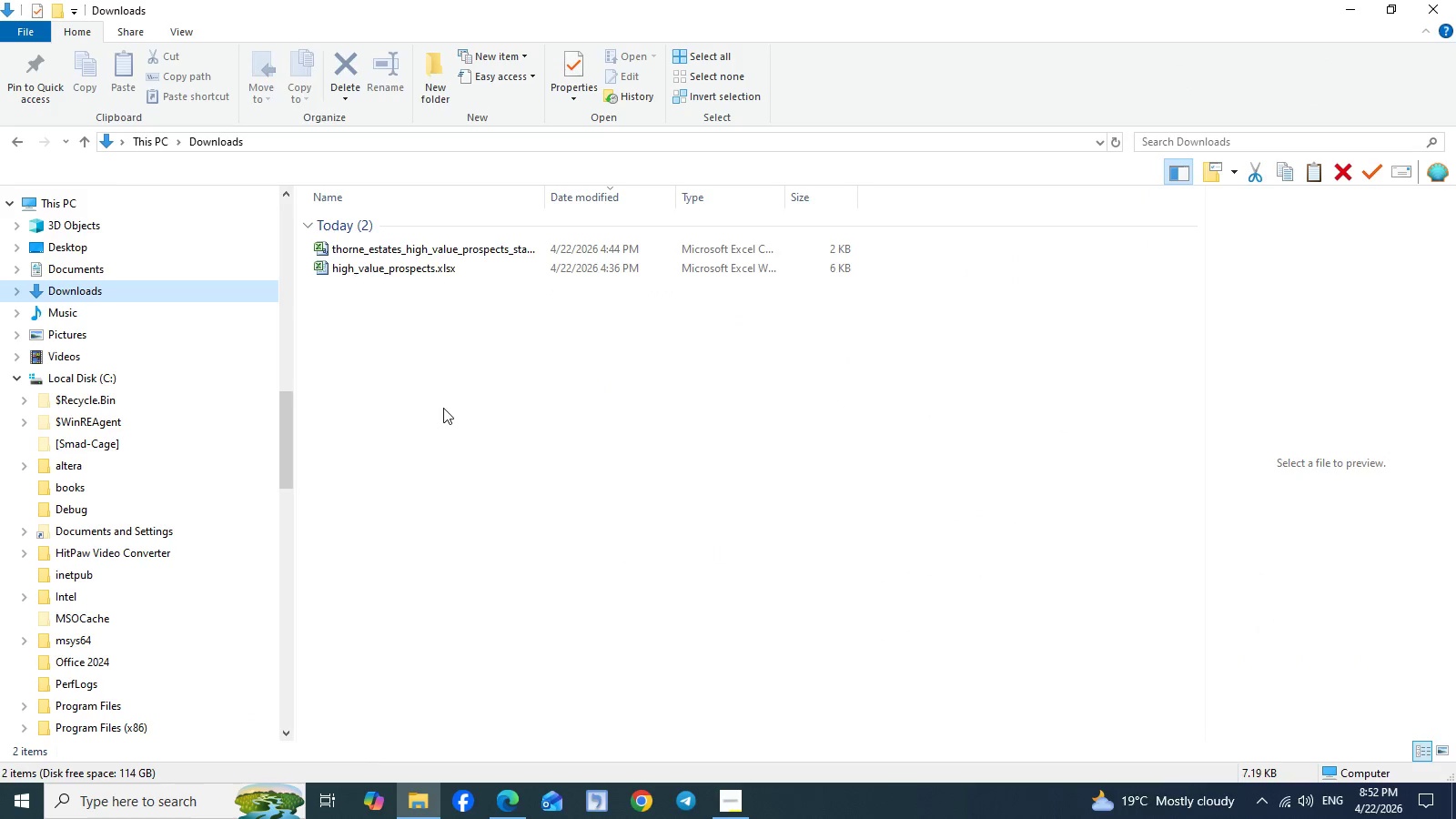 
key(Control+A)
 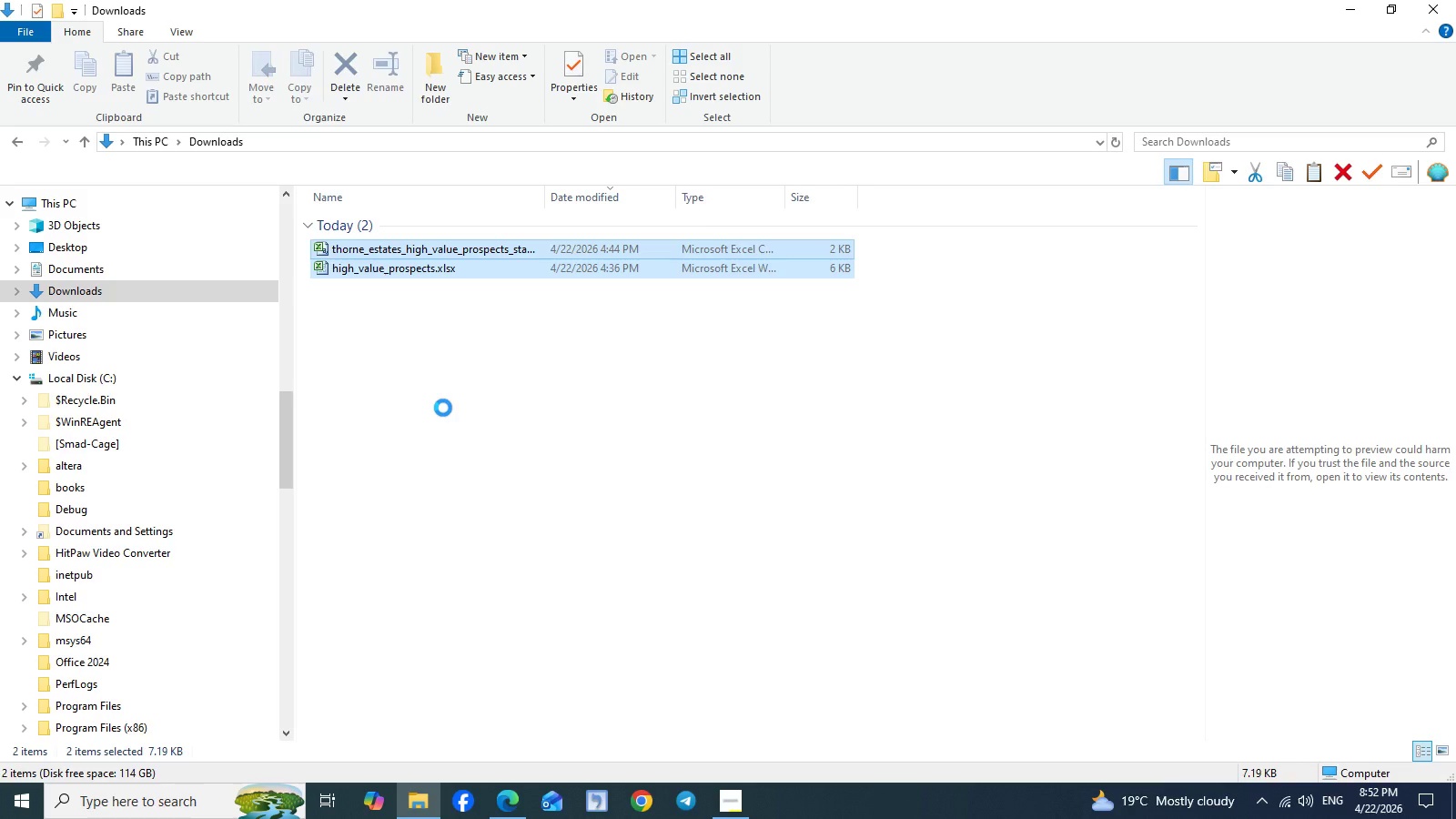 
key(Shift+Delete)
 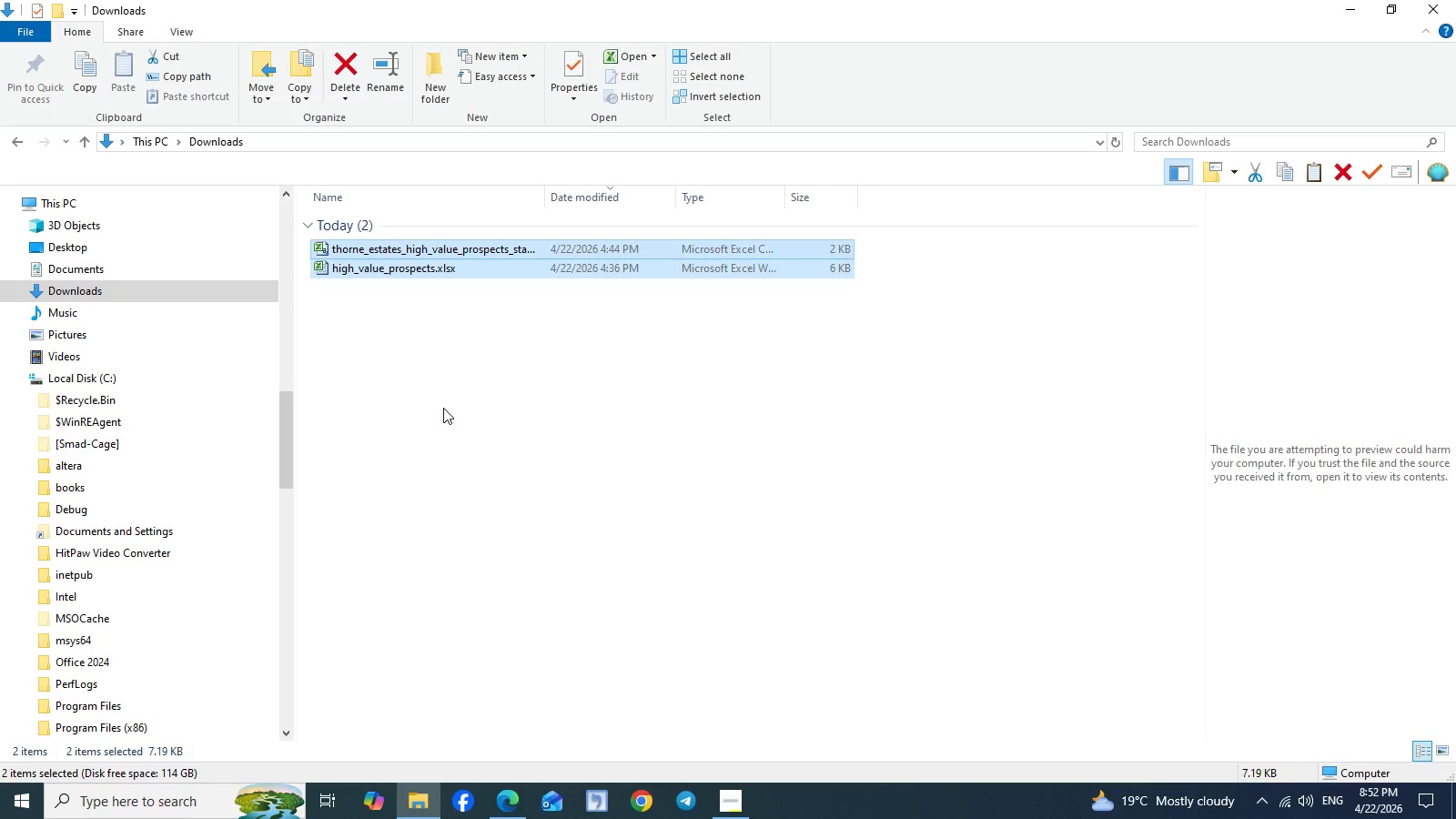 
wait(7.42)
 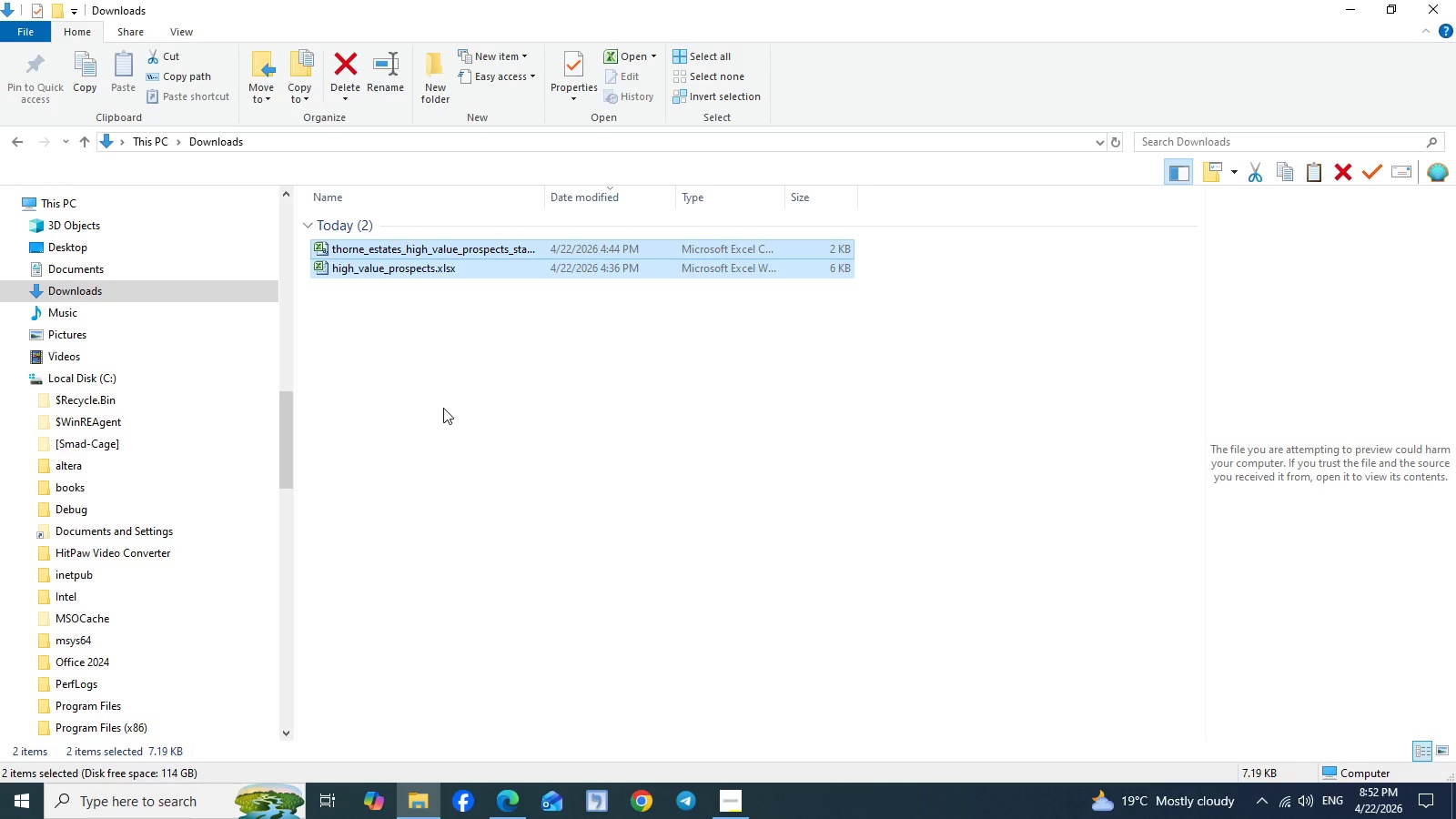 
key(Shift+Delete)
 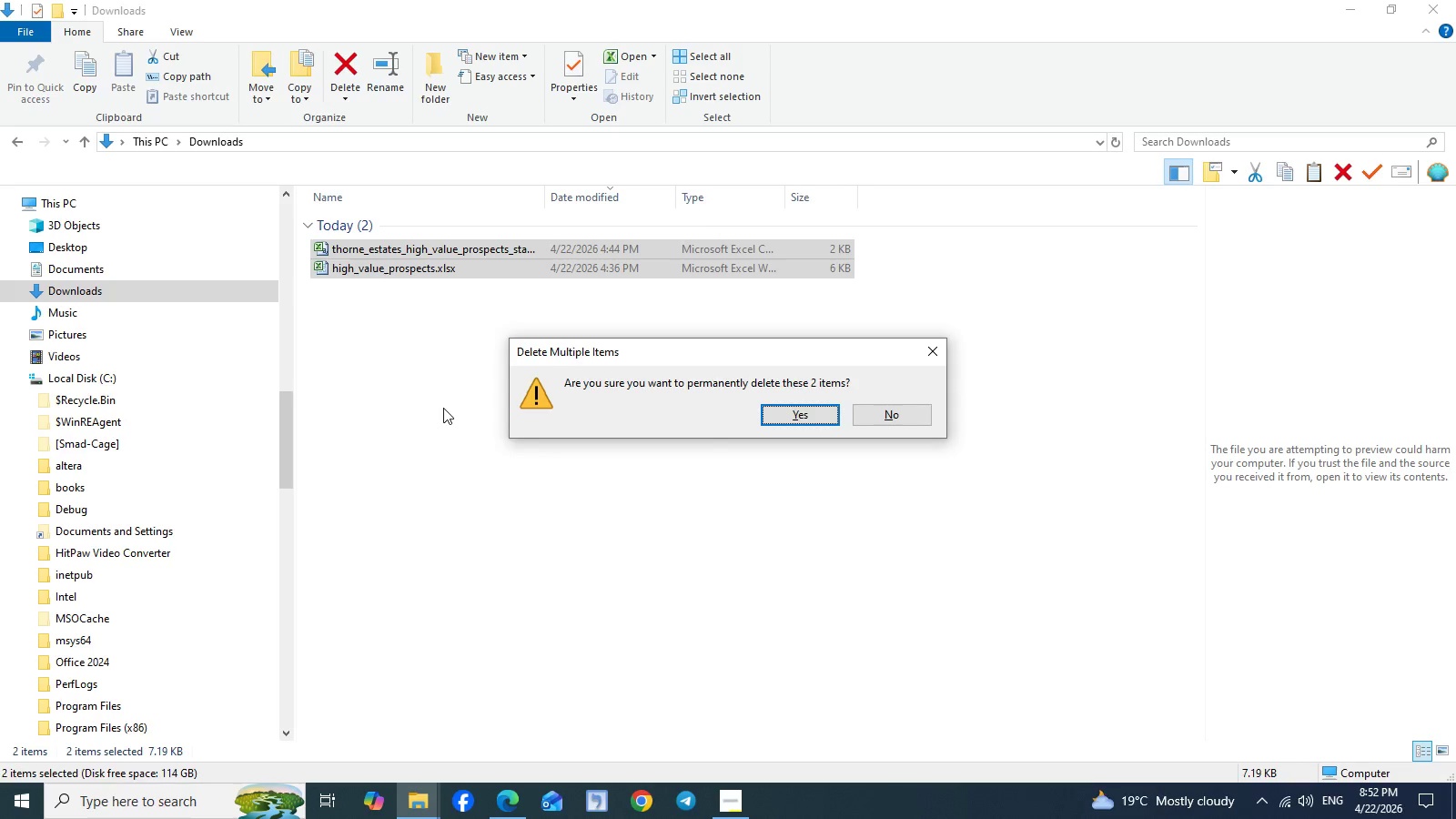 
key(Enter)
 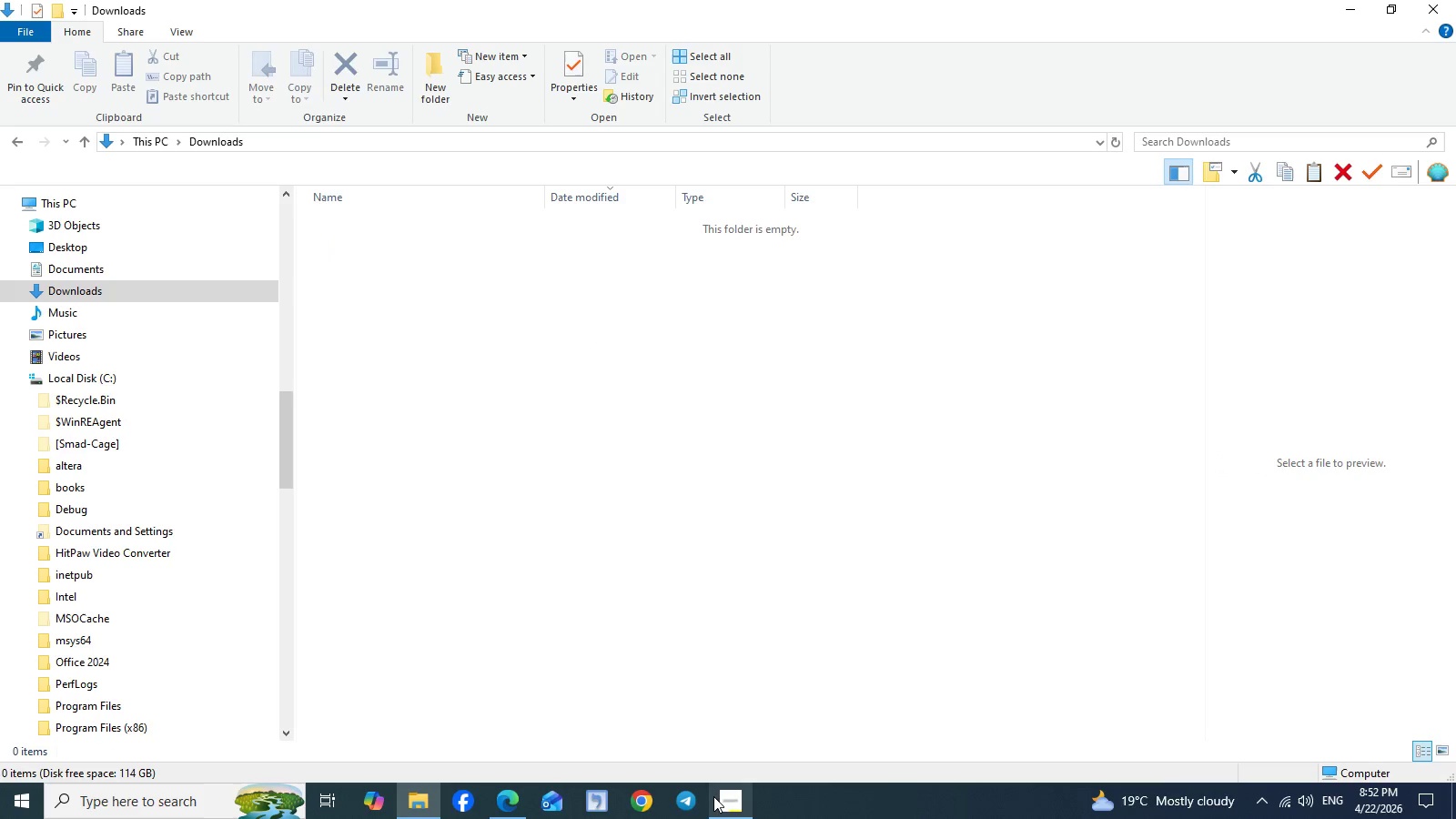 
left_click([739, 809])